 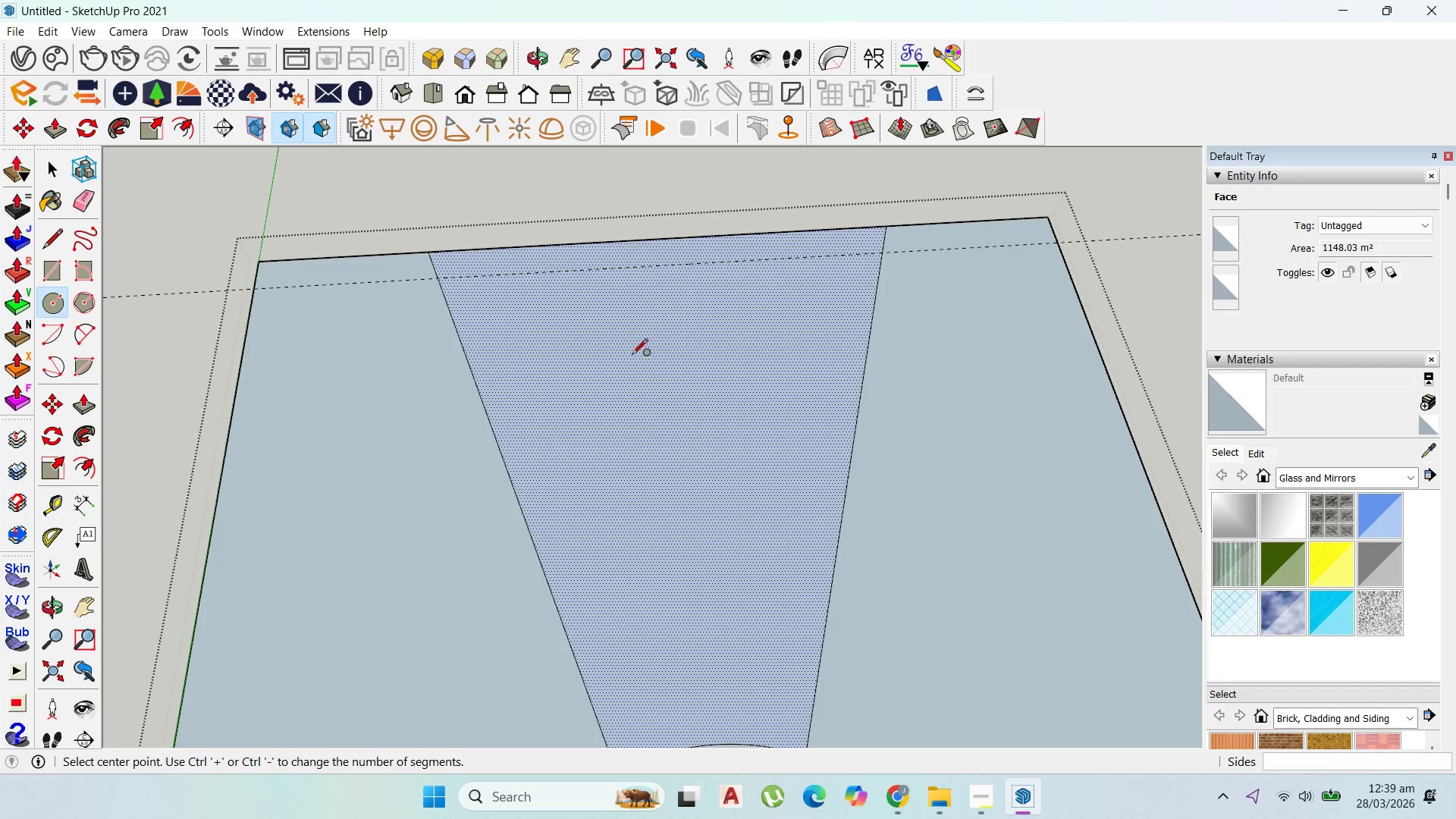 
left_click([61, 500])
 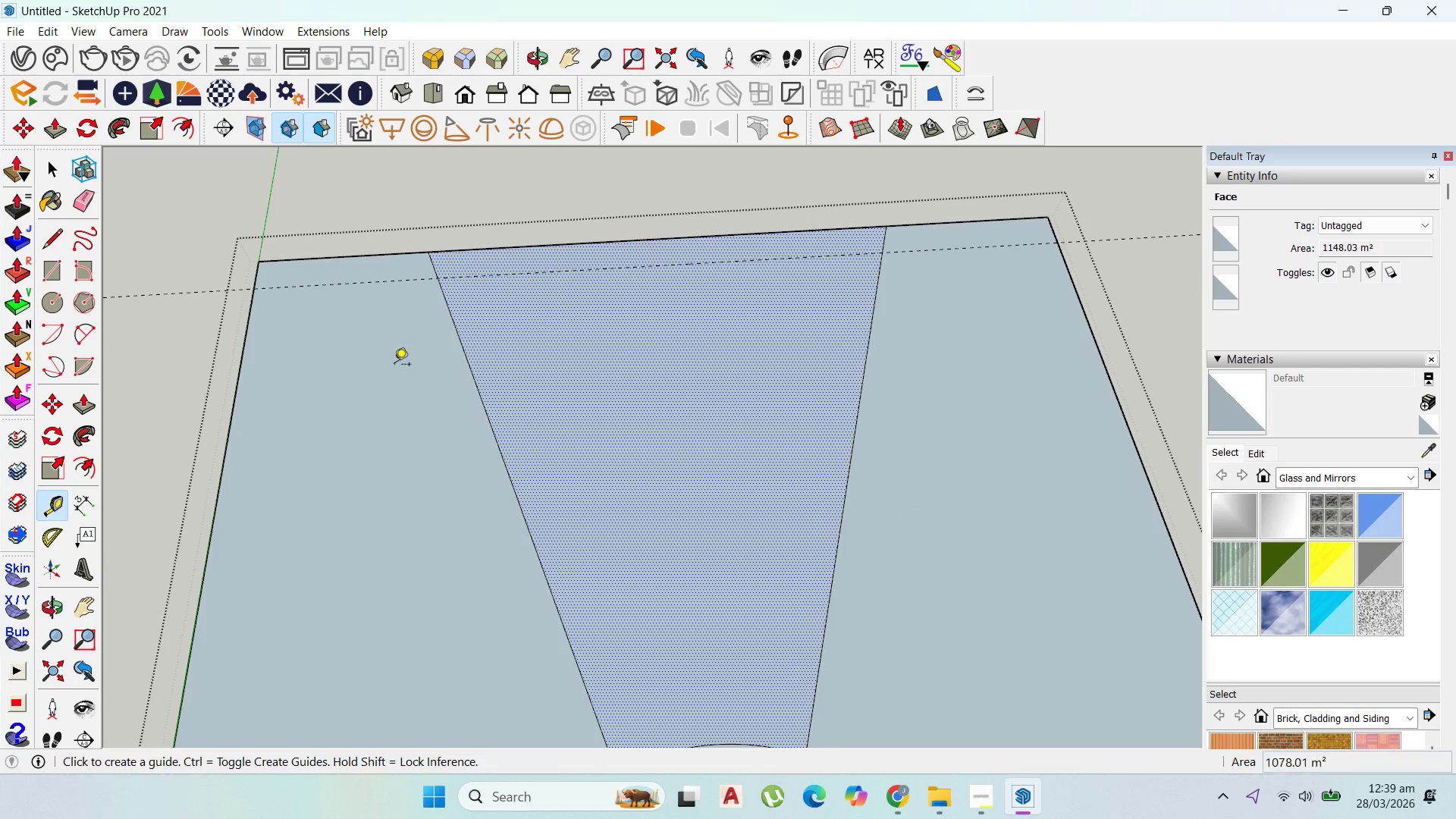 
scroll: coordinate [595, 417], scroll_direction: down, amount: 7.0
 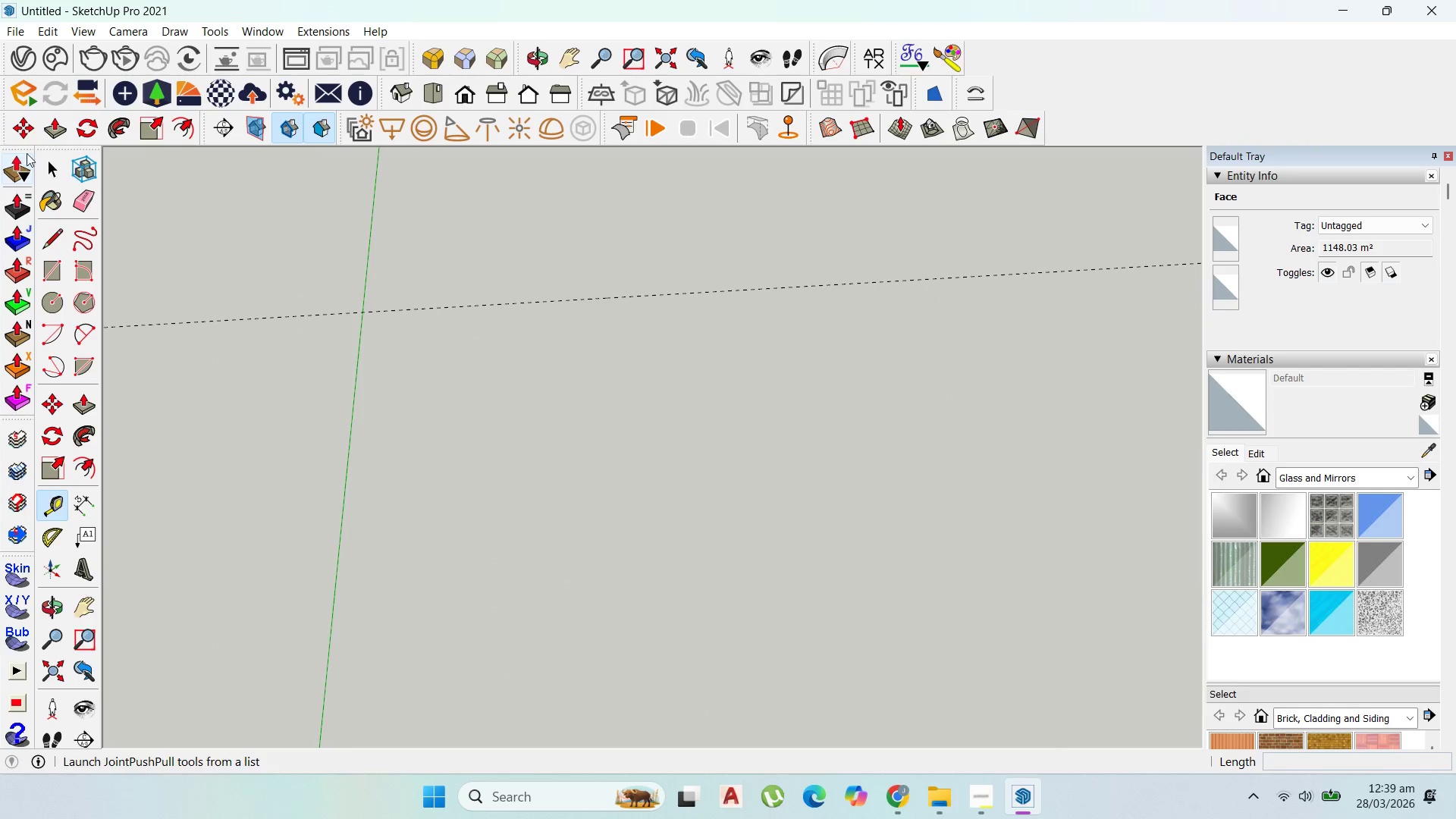 
left_click([38, 160])
 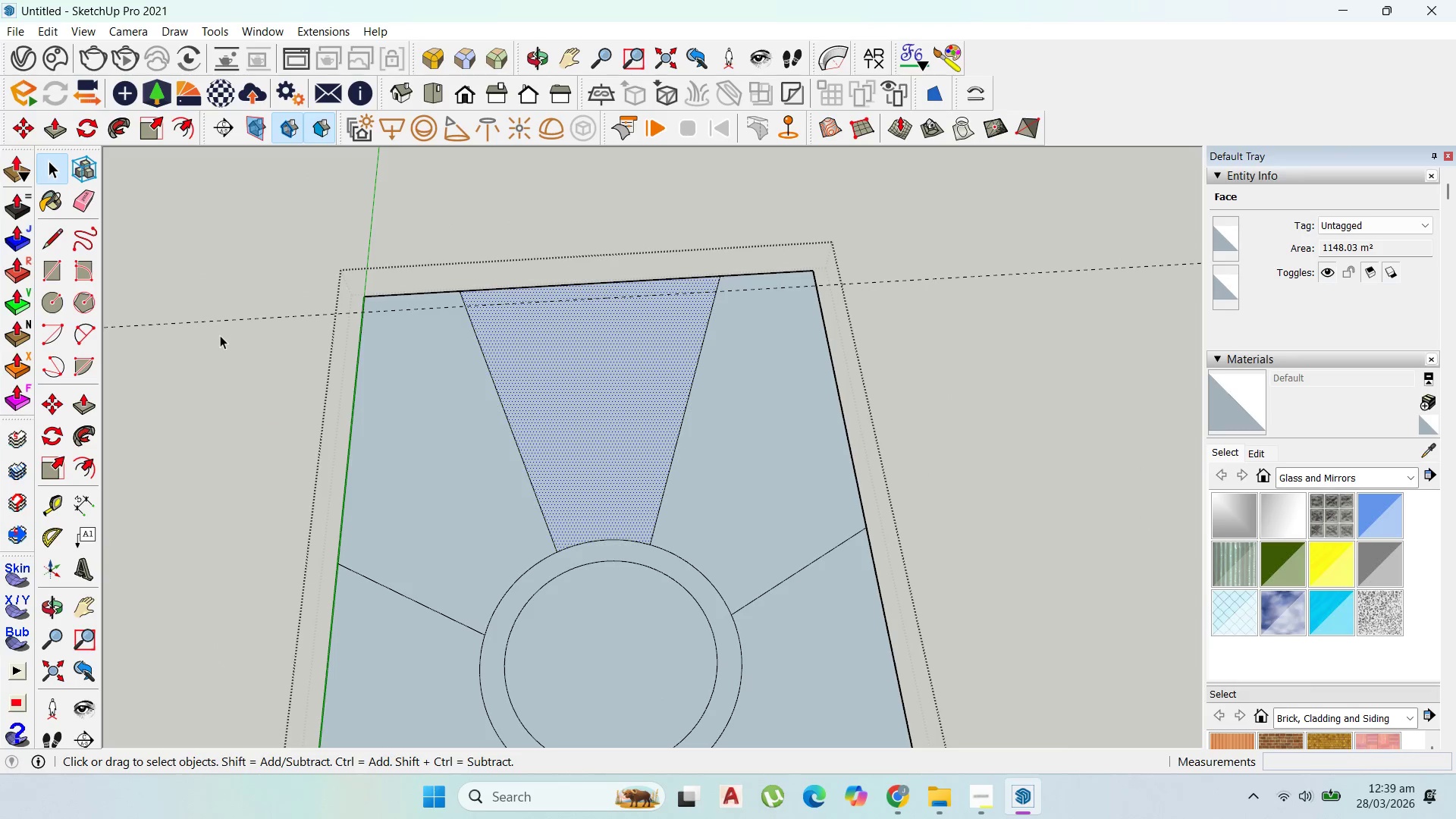 
double_click([220, 335])
 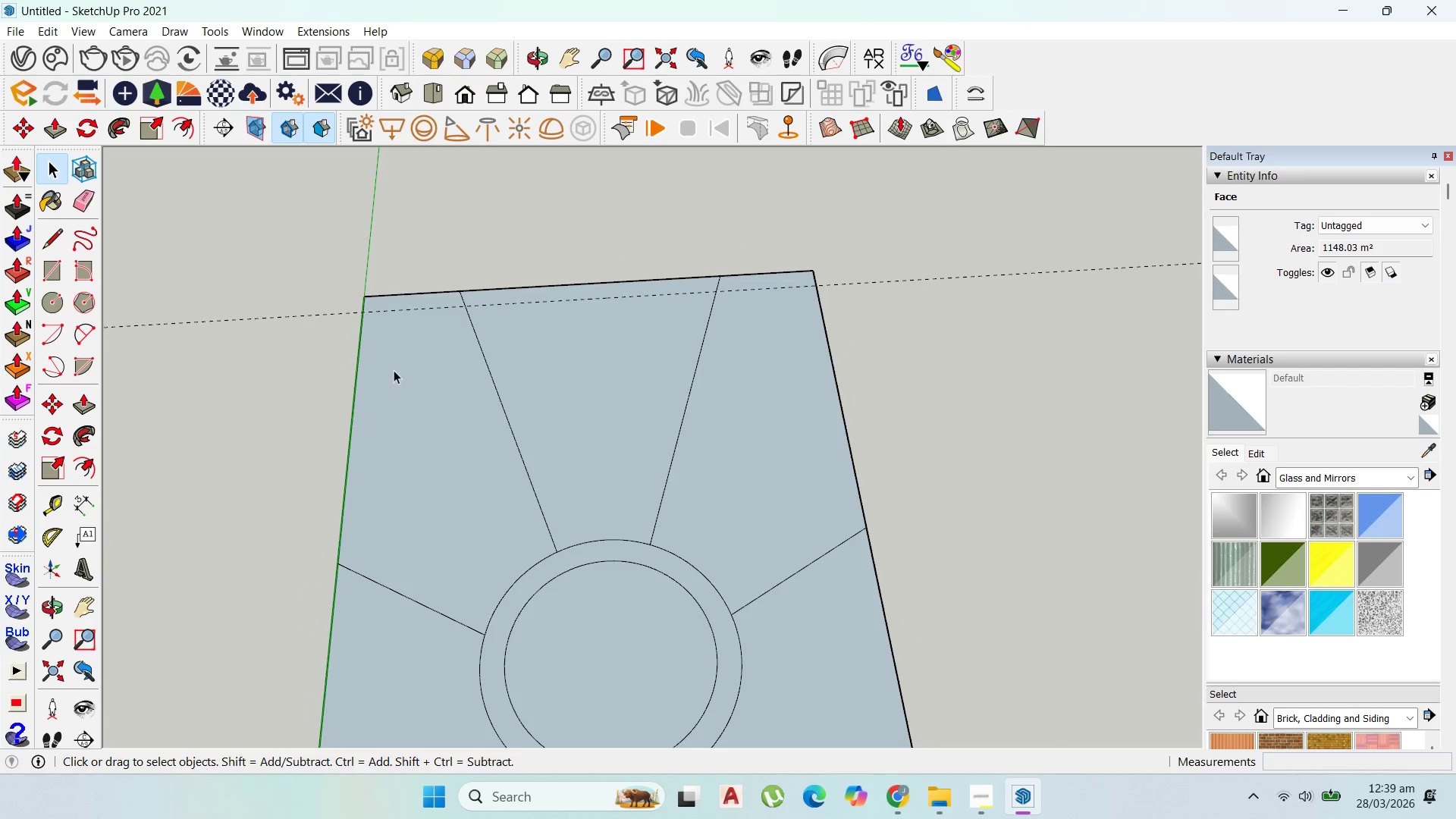 
double_click([575, 372])
 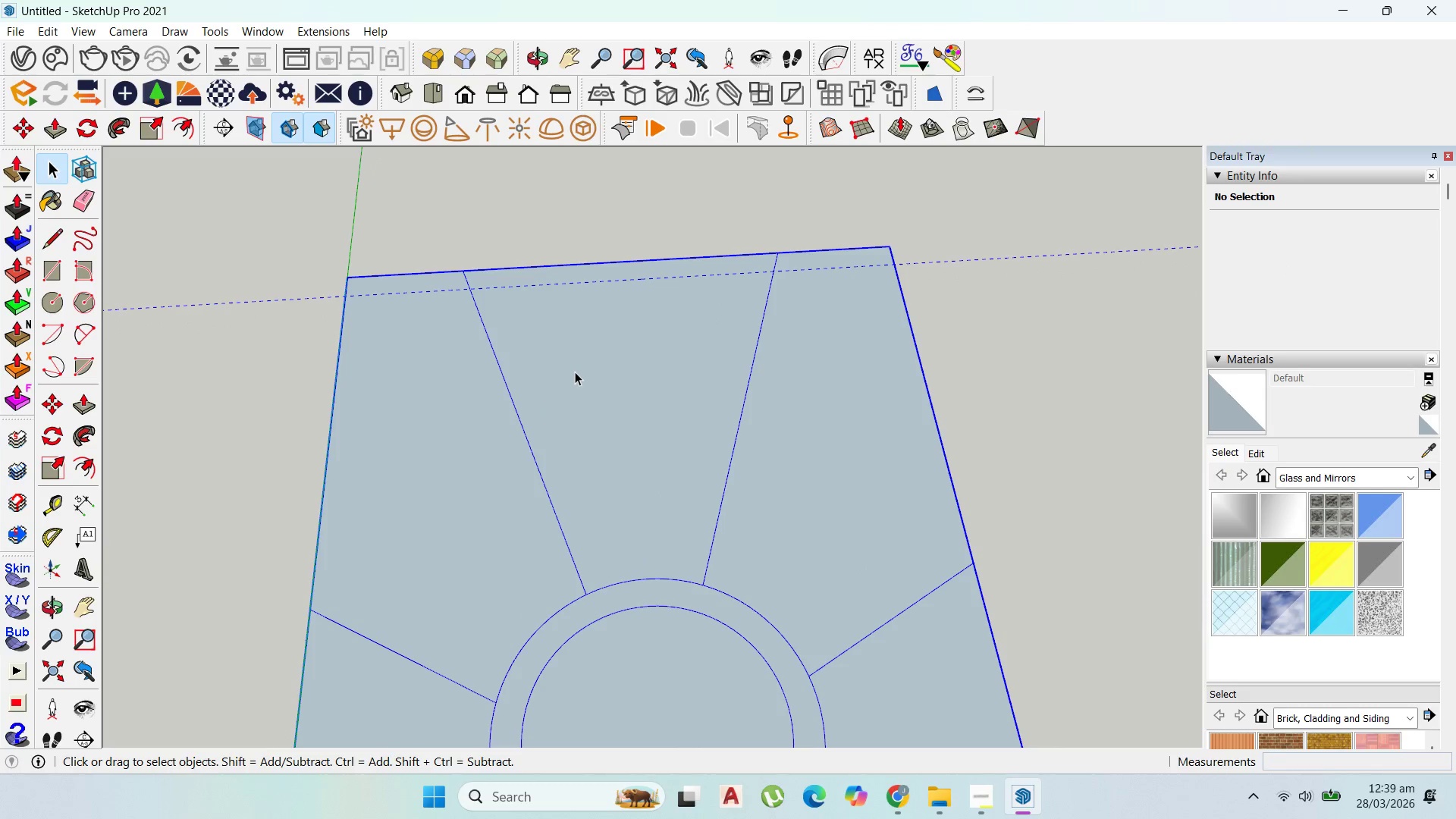 
scroll: coordinate [463, 394], scroll_direction: up, amount: 2.0
 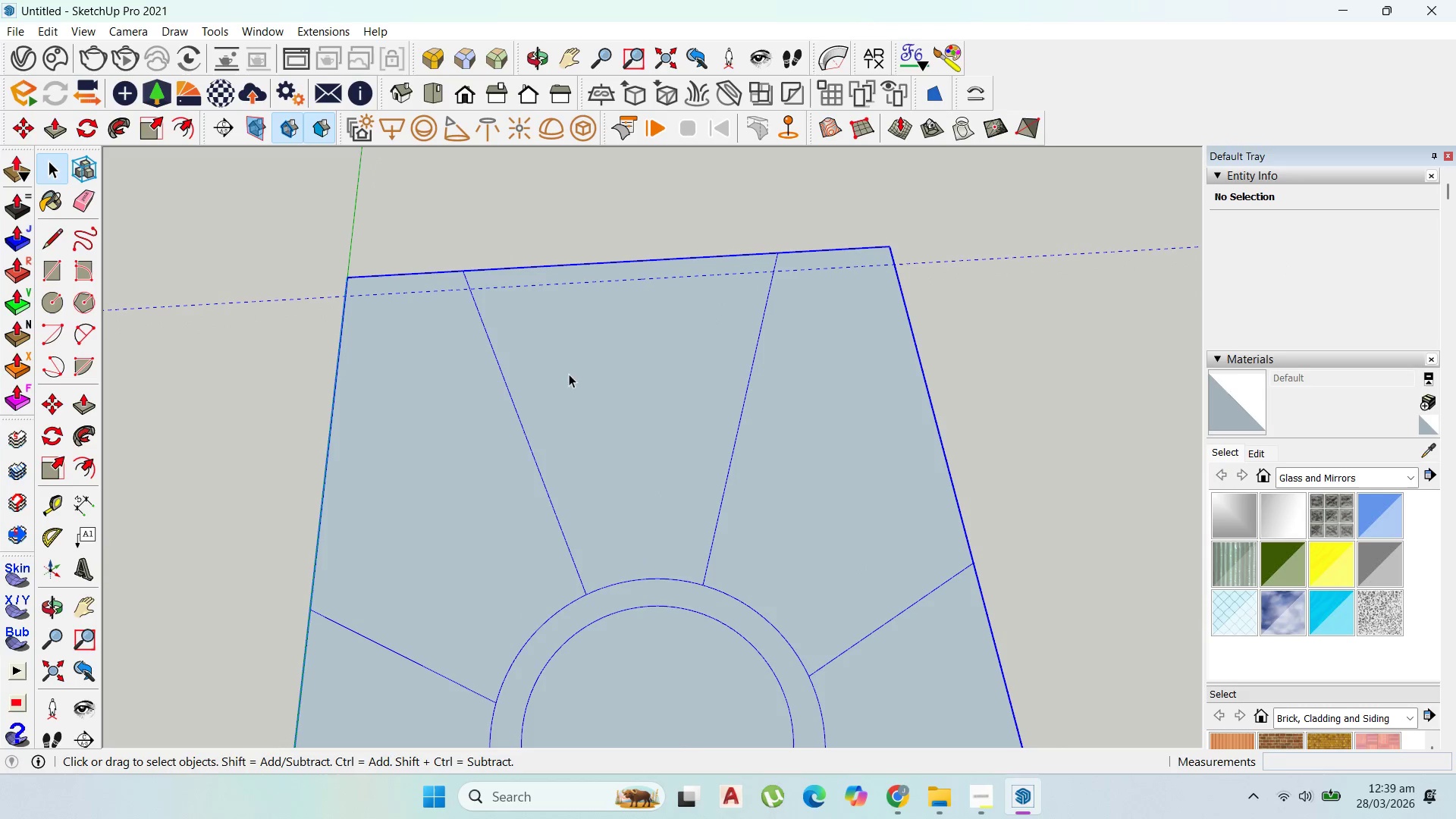 
triple_click([575, 372])
 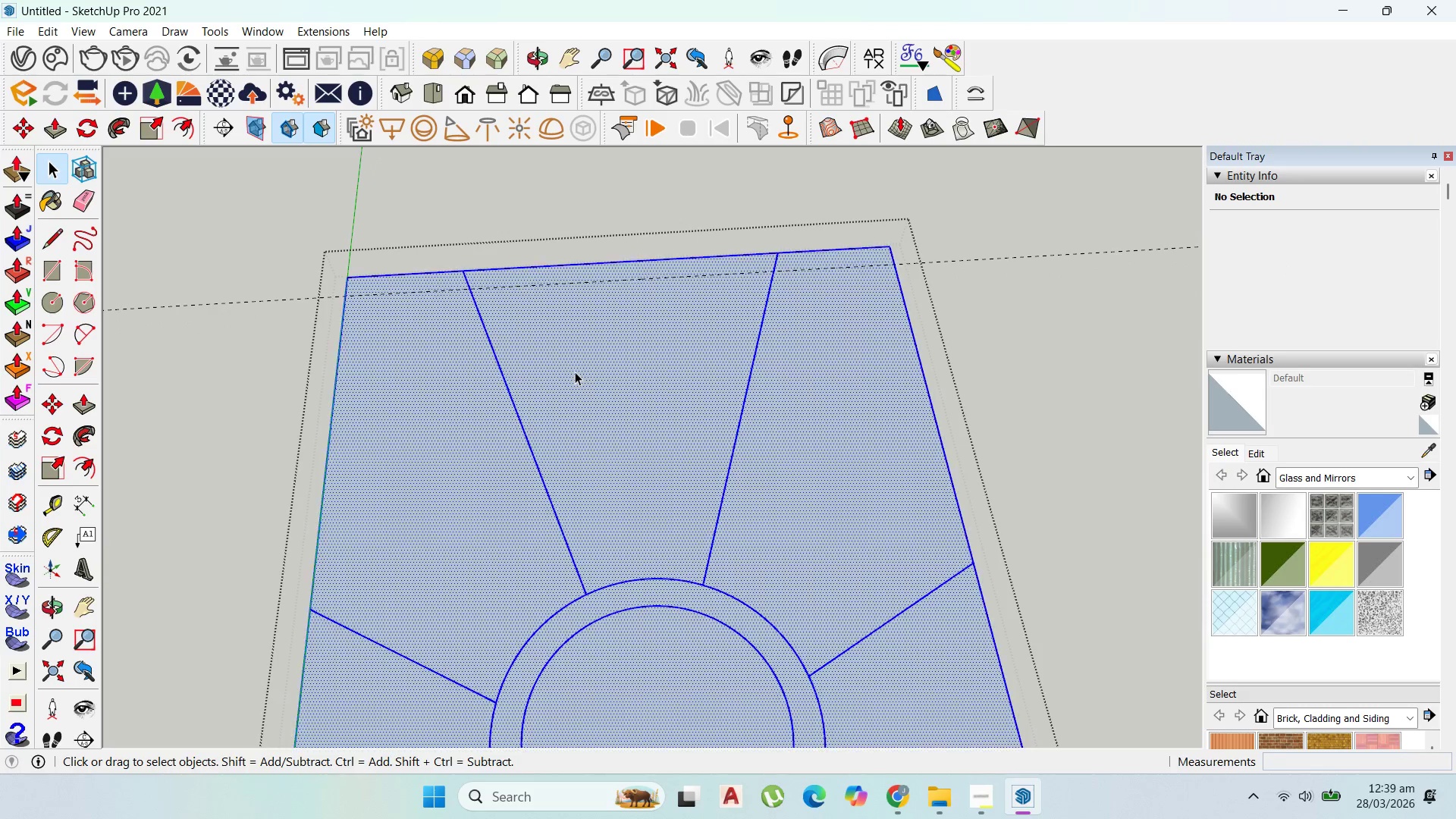 
triple_click([575, 372])
 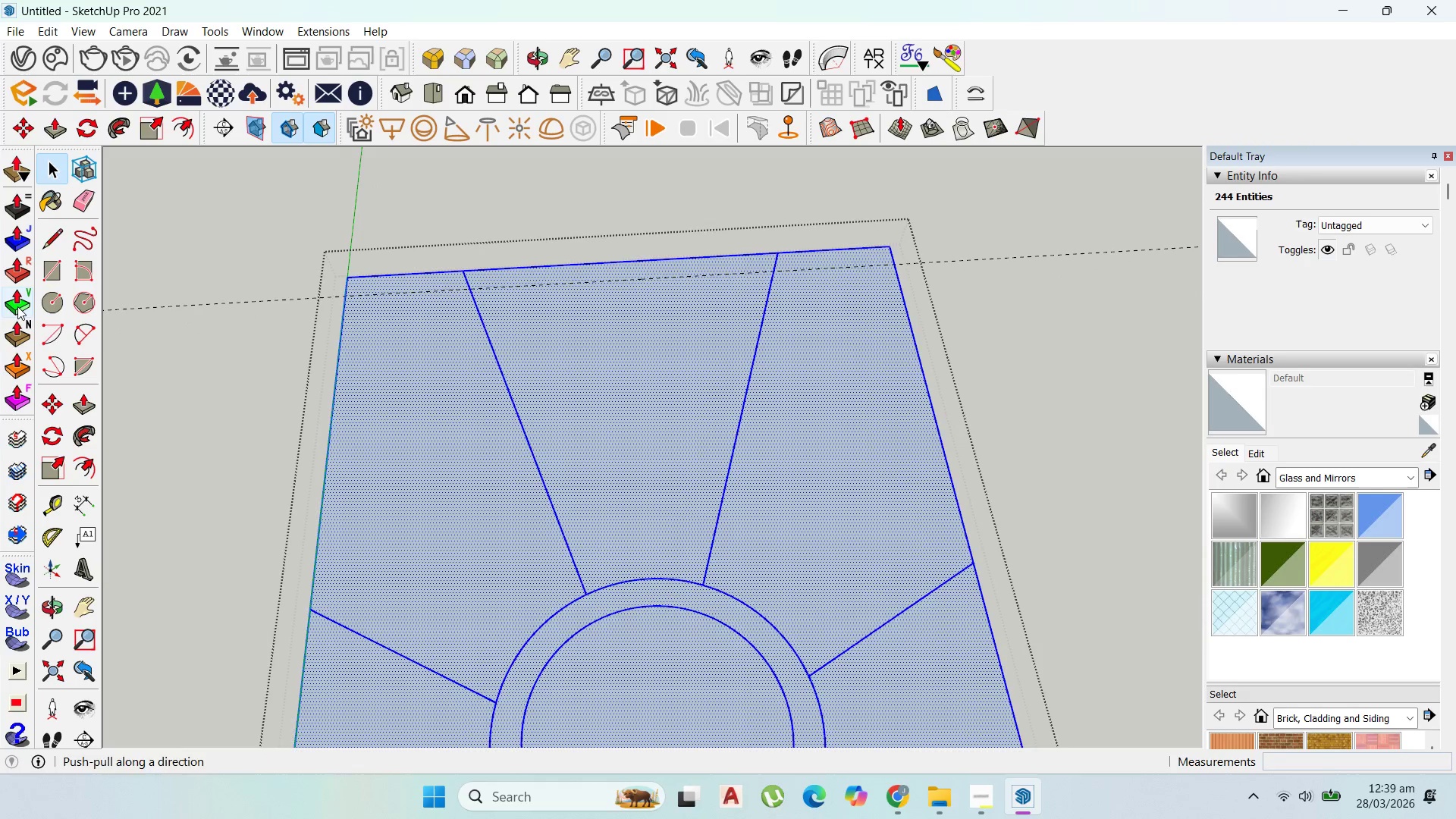 
scroll: coordinate [143, 352], scroll_direction: down, amount: 2.0
 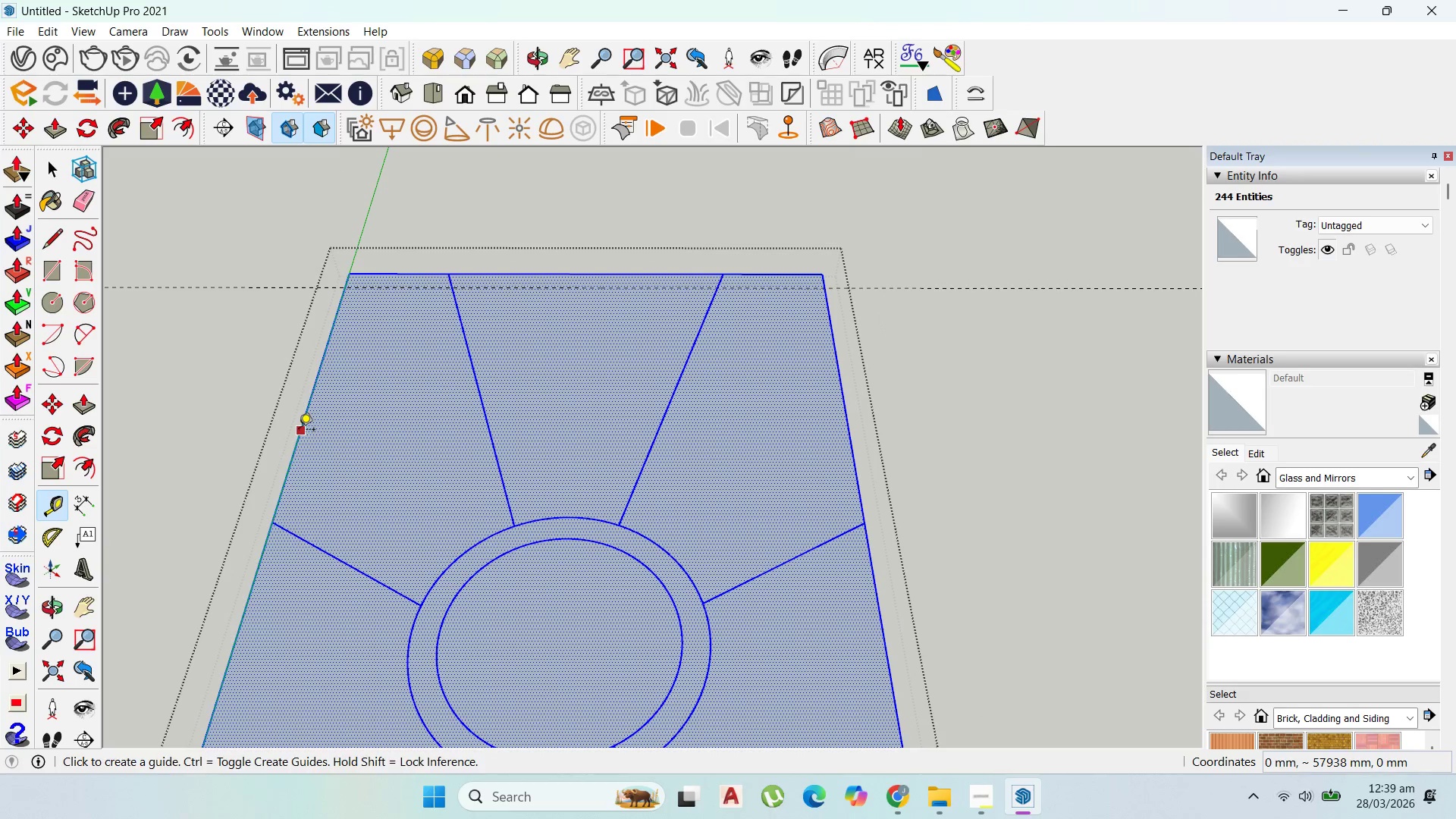 
hold_key(key=ShiftLeft, duration=1.51)
 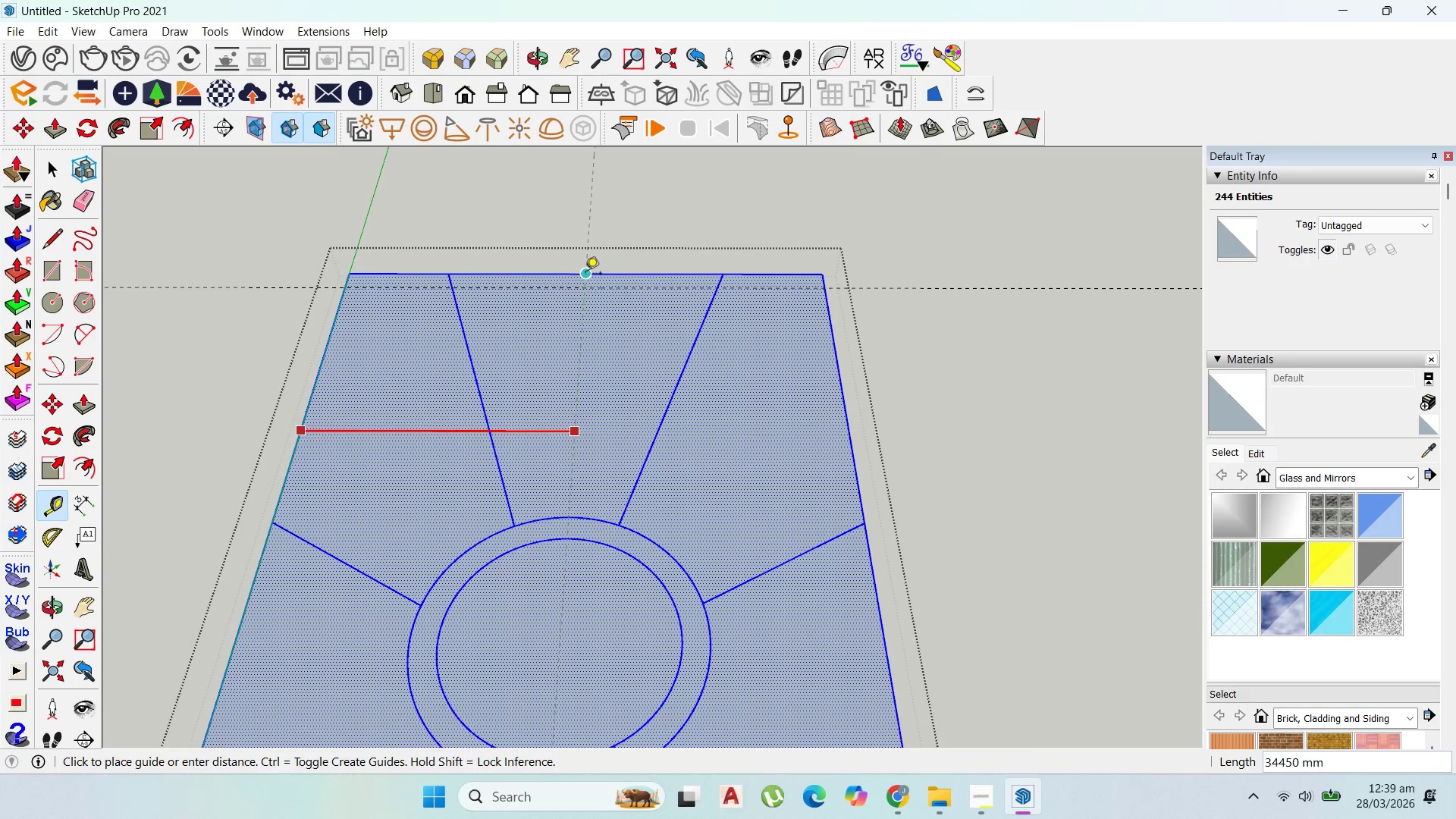 
key(Shift+ShiftLeft)
 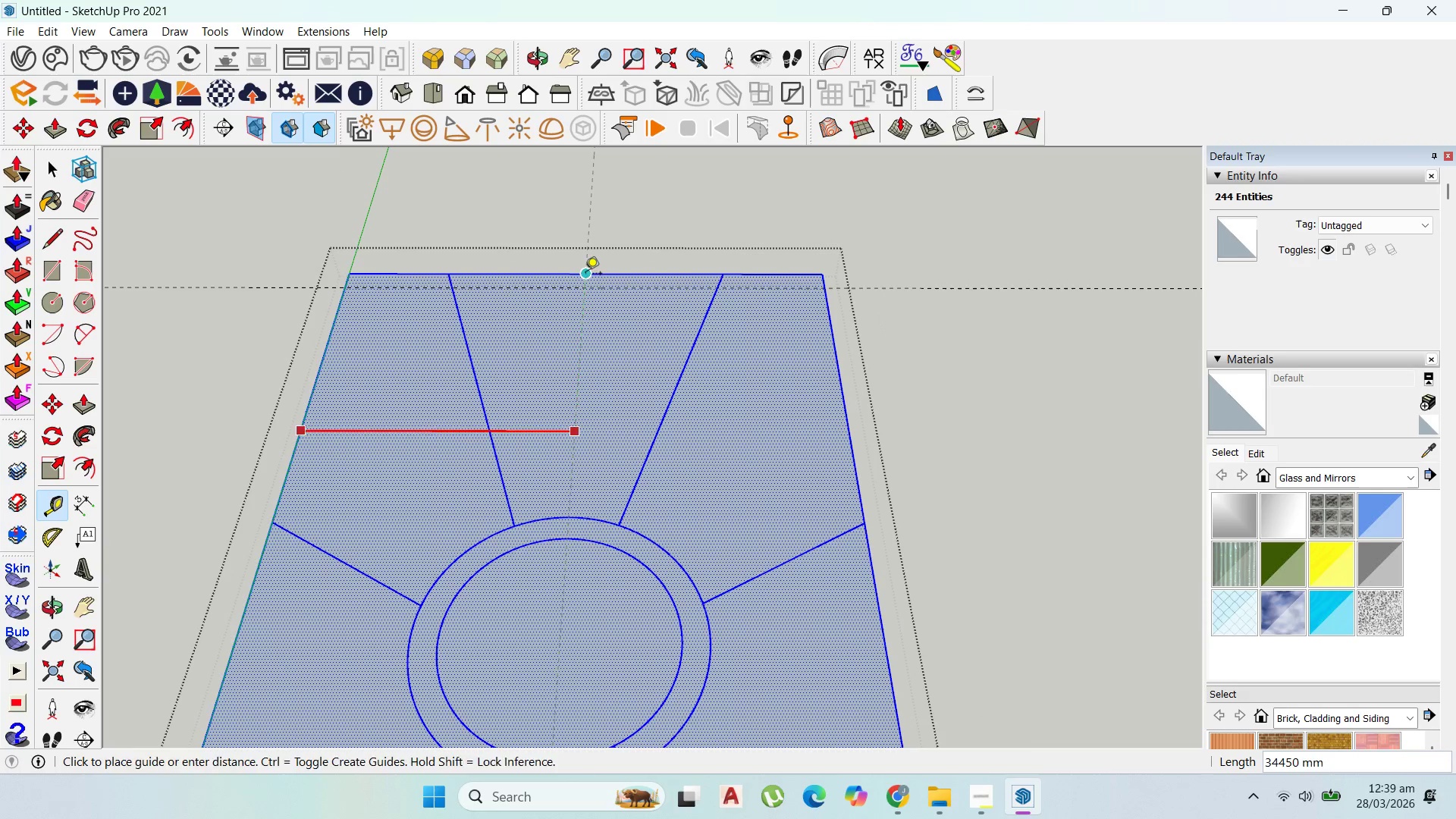 
key(Shift+ShiftLeft)
 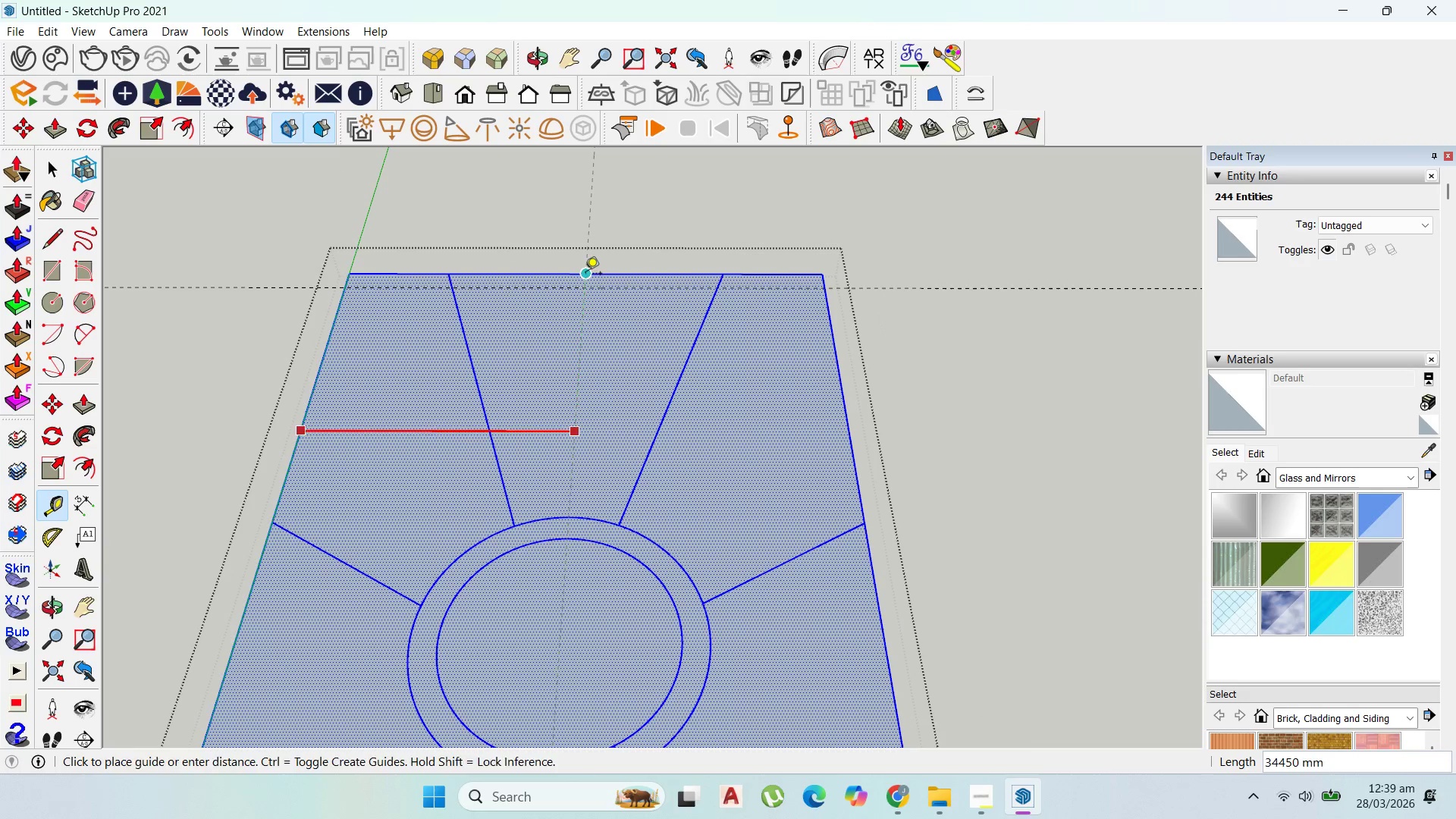 
left_click([585, 275])
 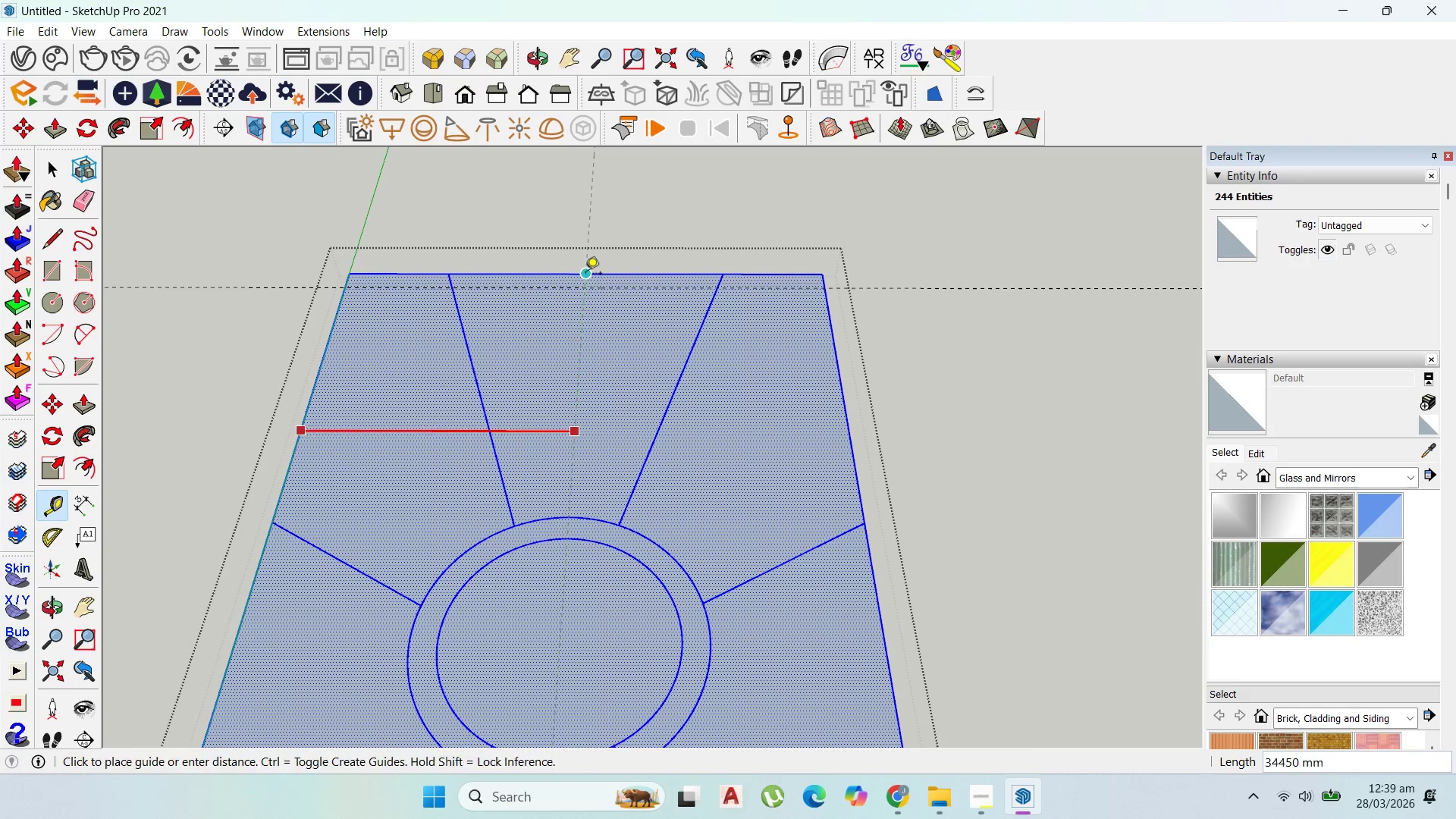 
key(Shift+ShiftLeft)
 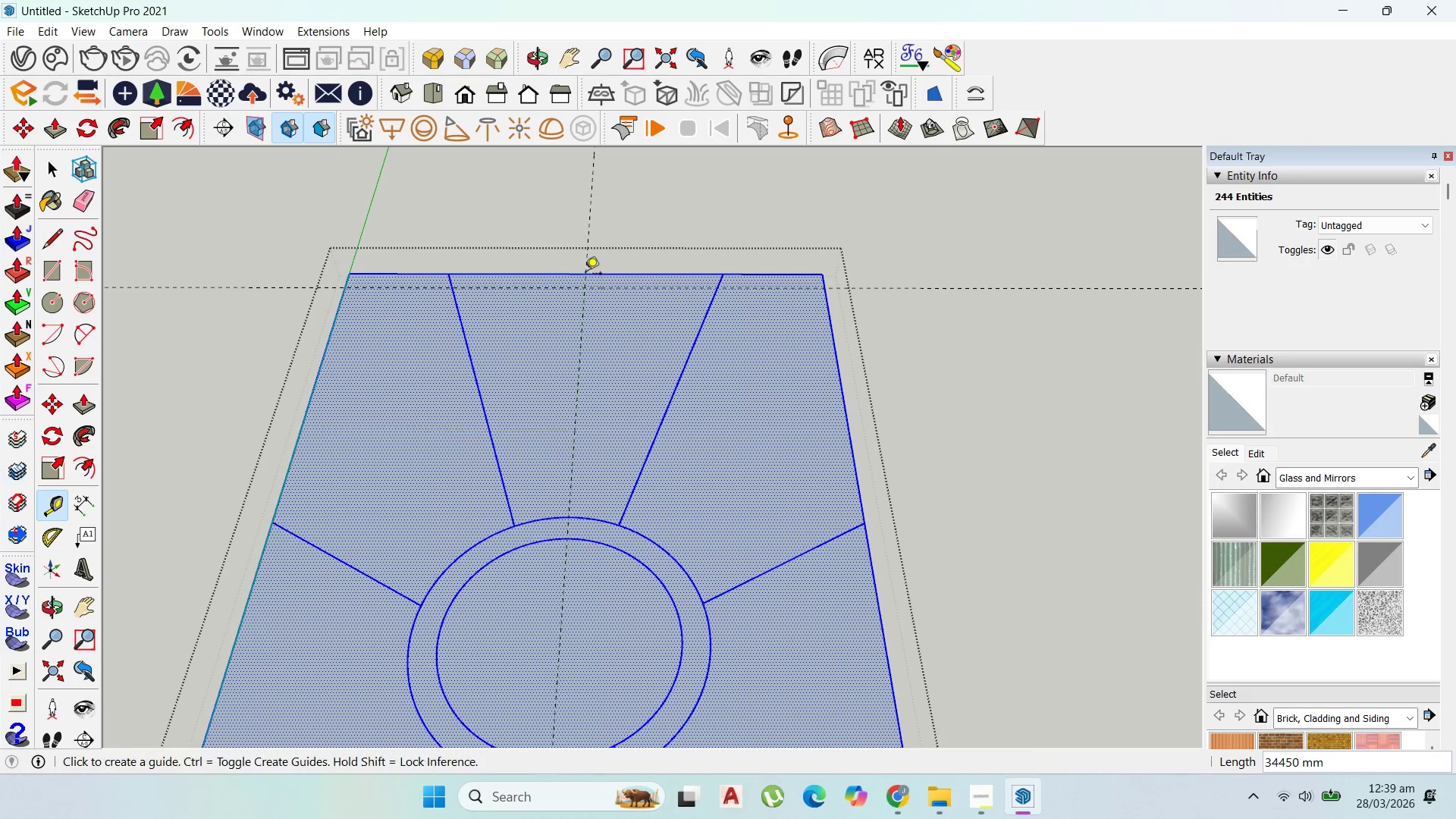 
key(Shift+ShiftLeft)
 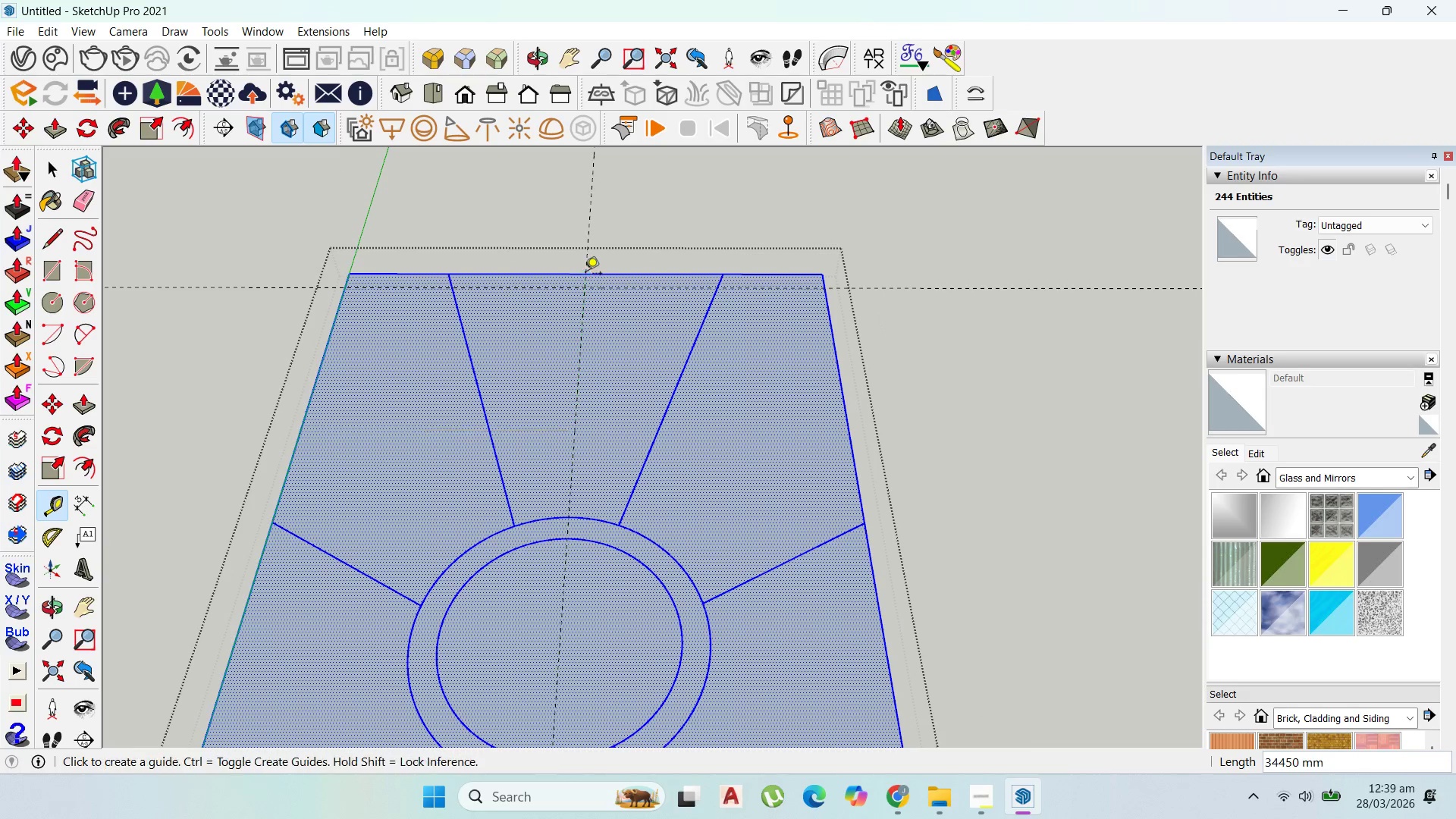 
key(Shift+ShiftLeft)
 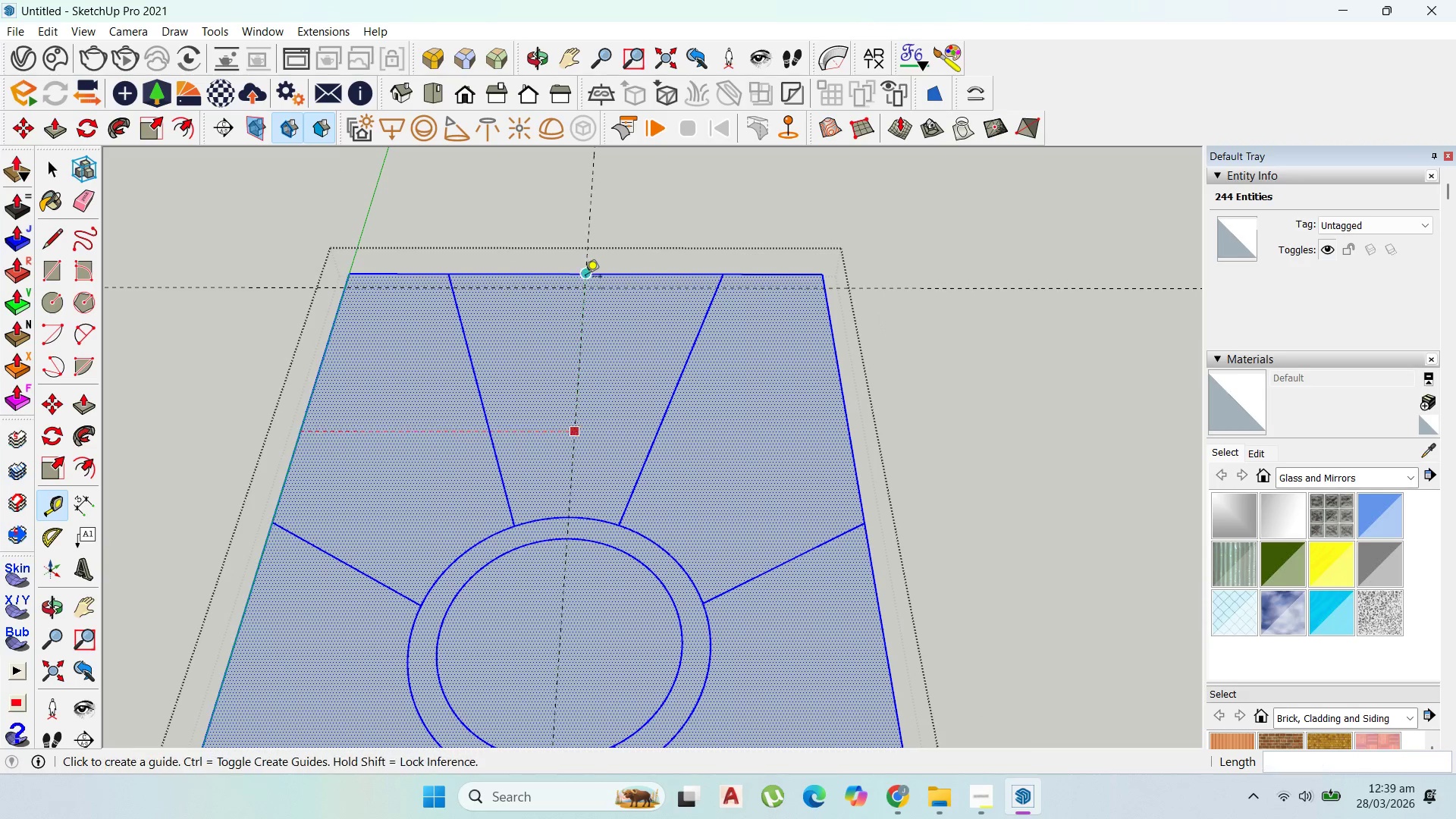 
key(Shift+ShiftLeft)
 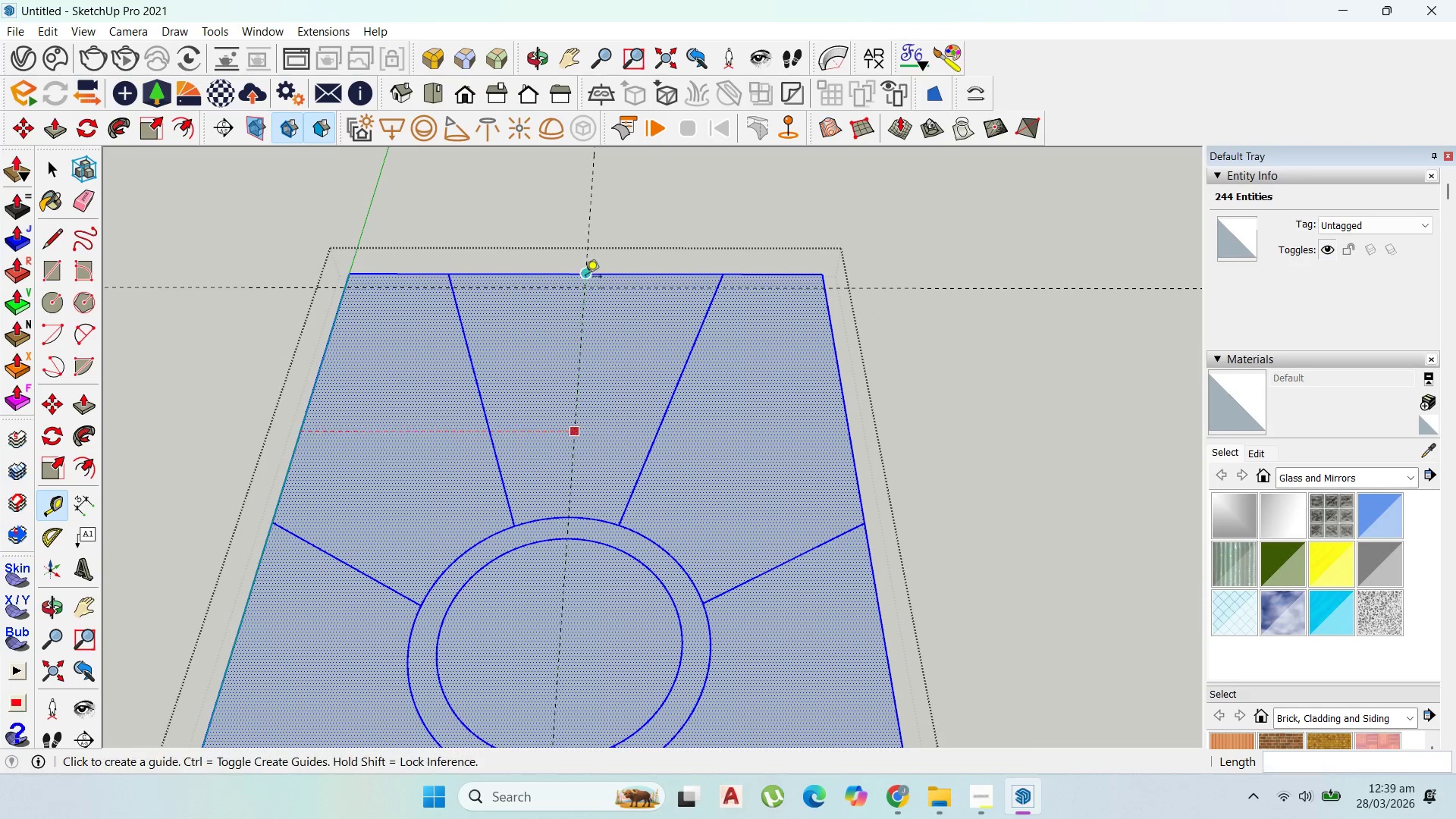 
key(Shift+ShiftLeft)
 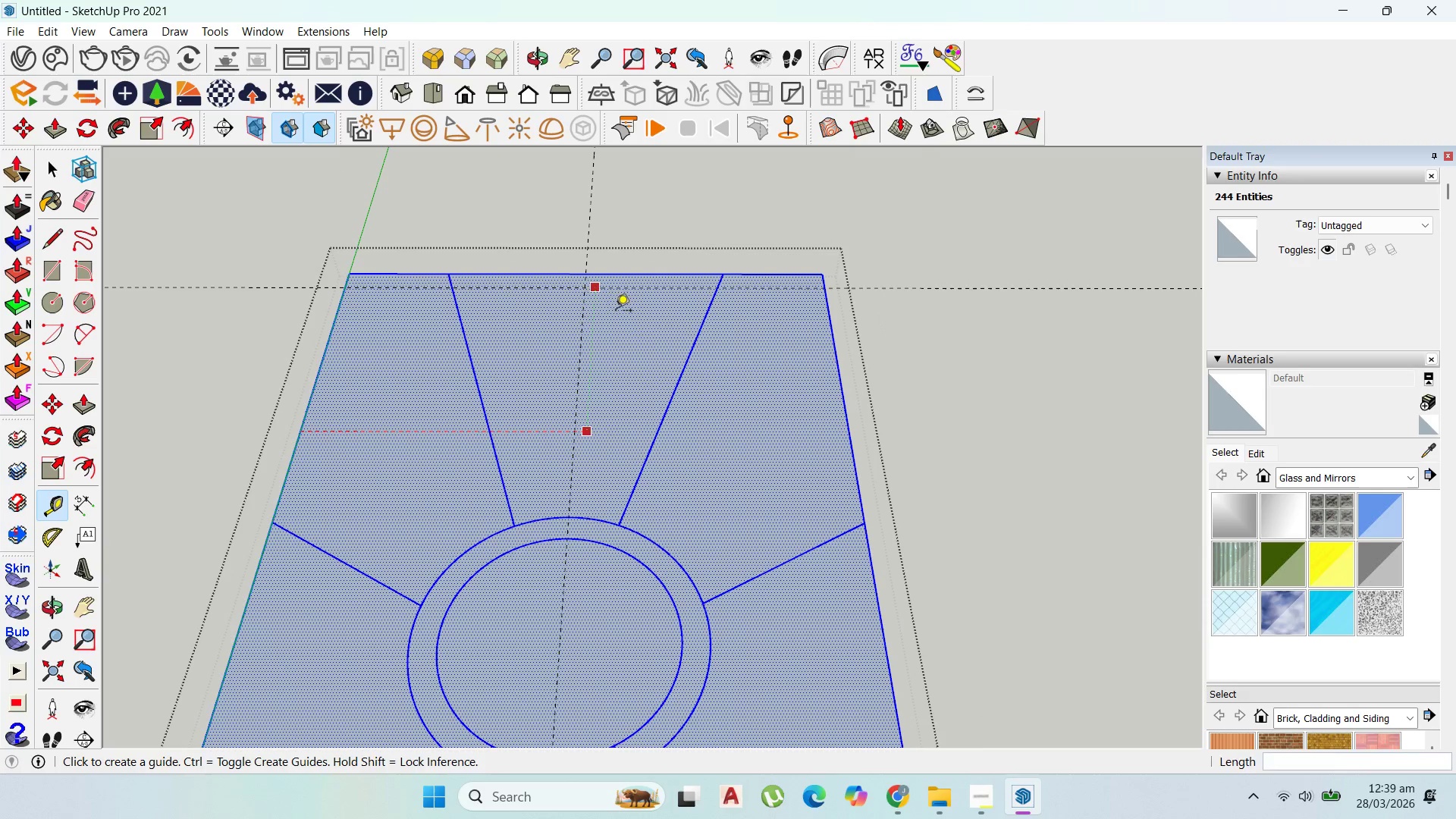 
key(Shift+ShiftLeft)
 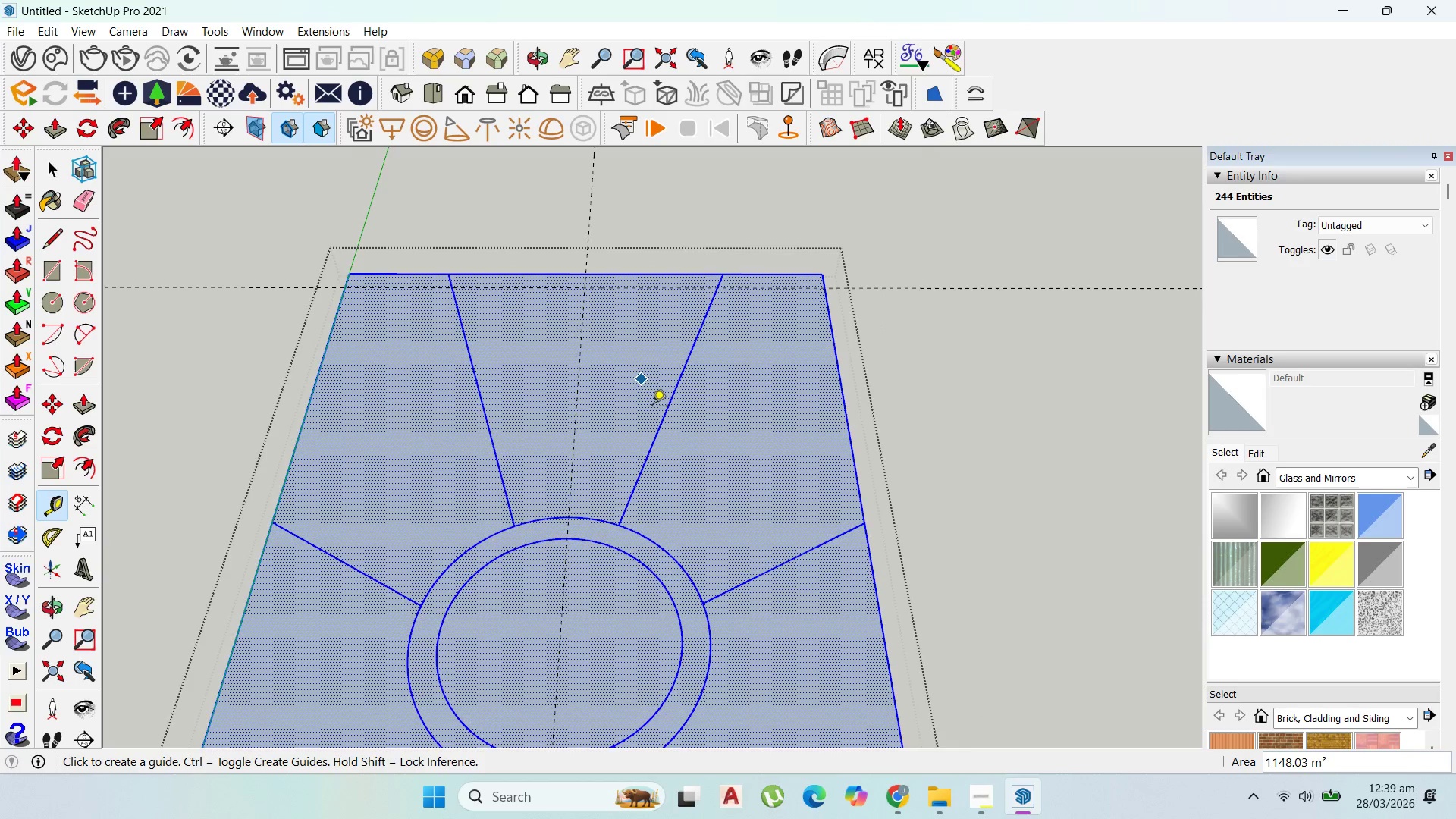 
scroll: coordinate [650, 413], scroll_direction: up, amount: 2.0
 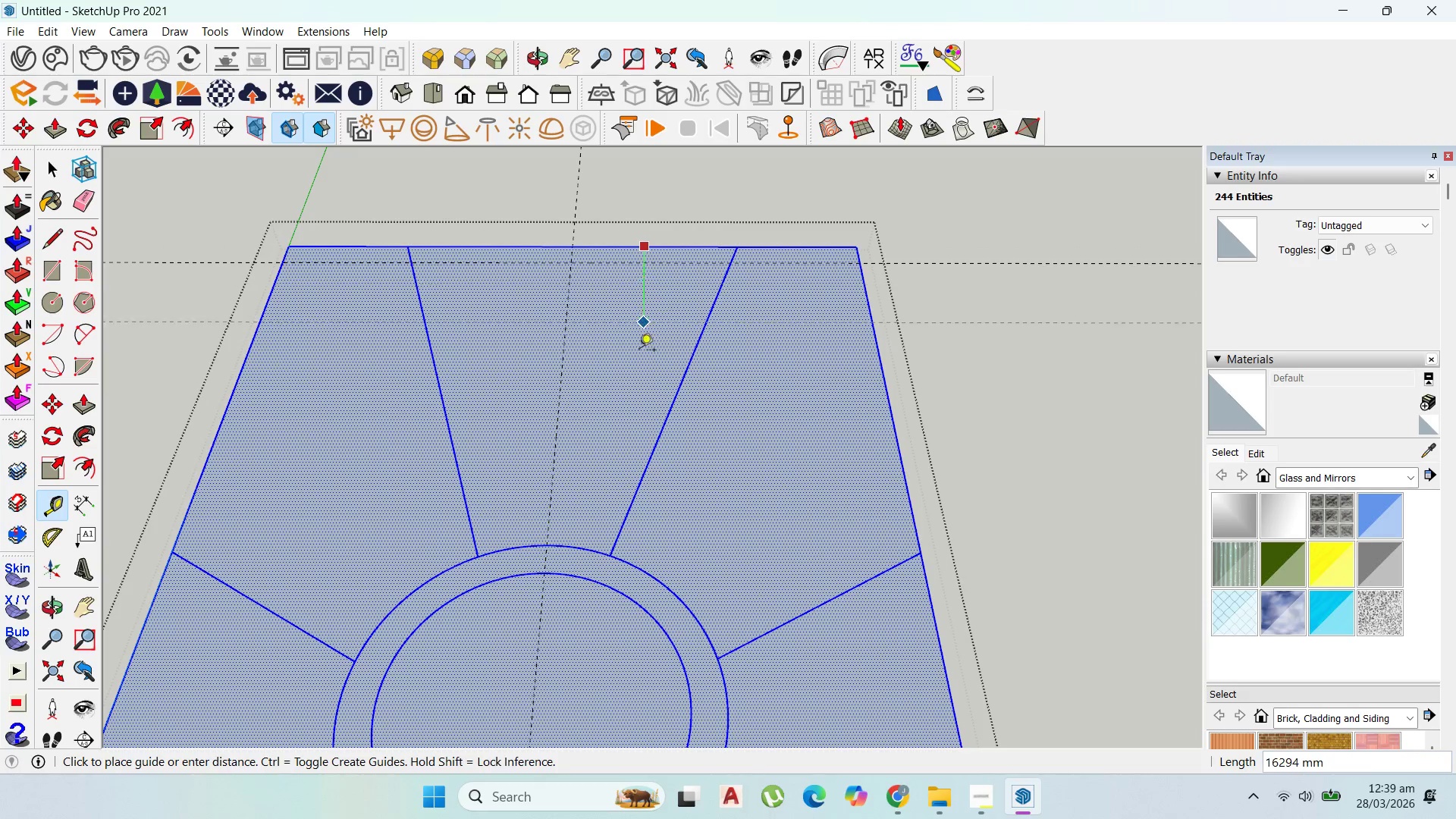 
hold_key(key=ShiftLeft, duration=1.25)
left_click([681, 389])
 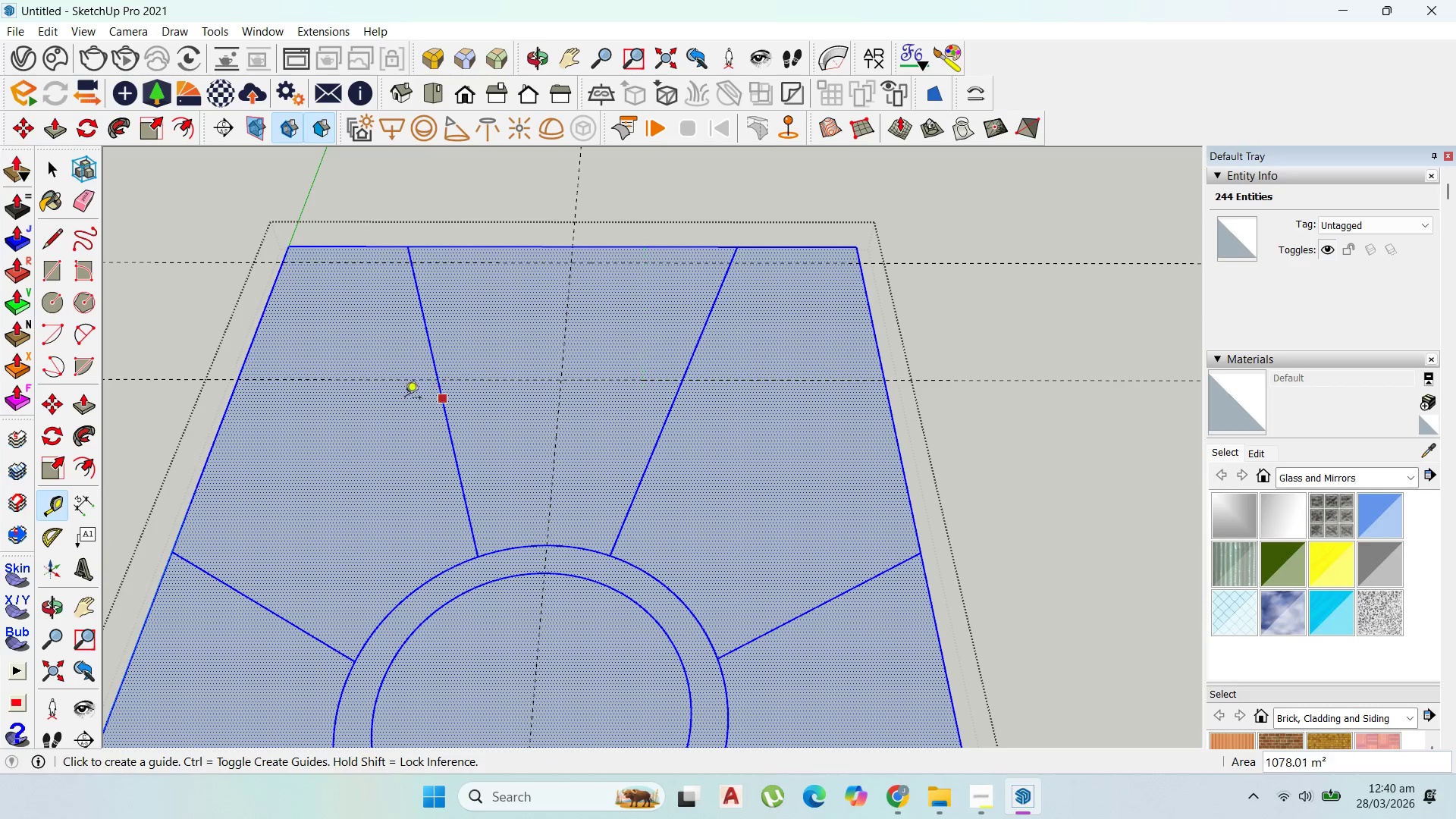 
scroll: coordinate [410, 399], scroll_direction: up, amount: 2.0
 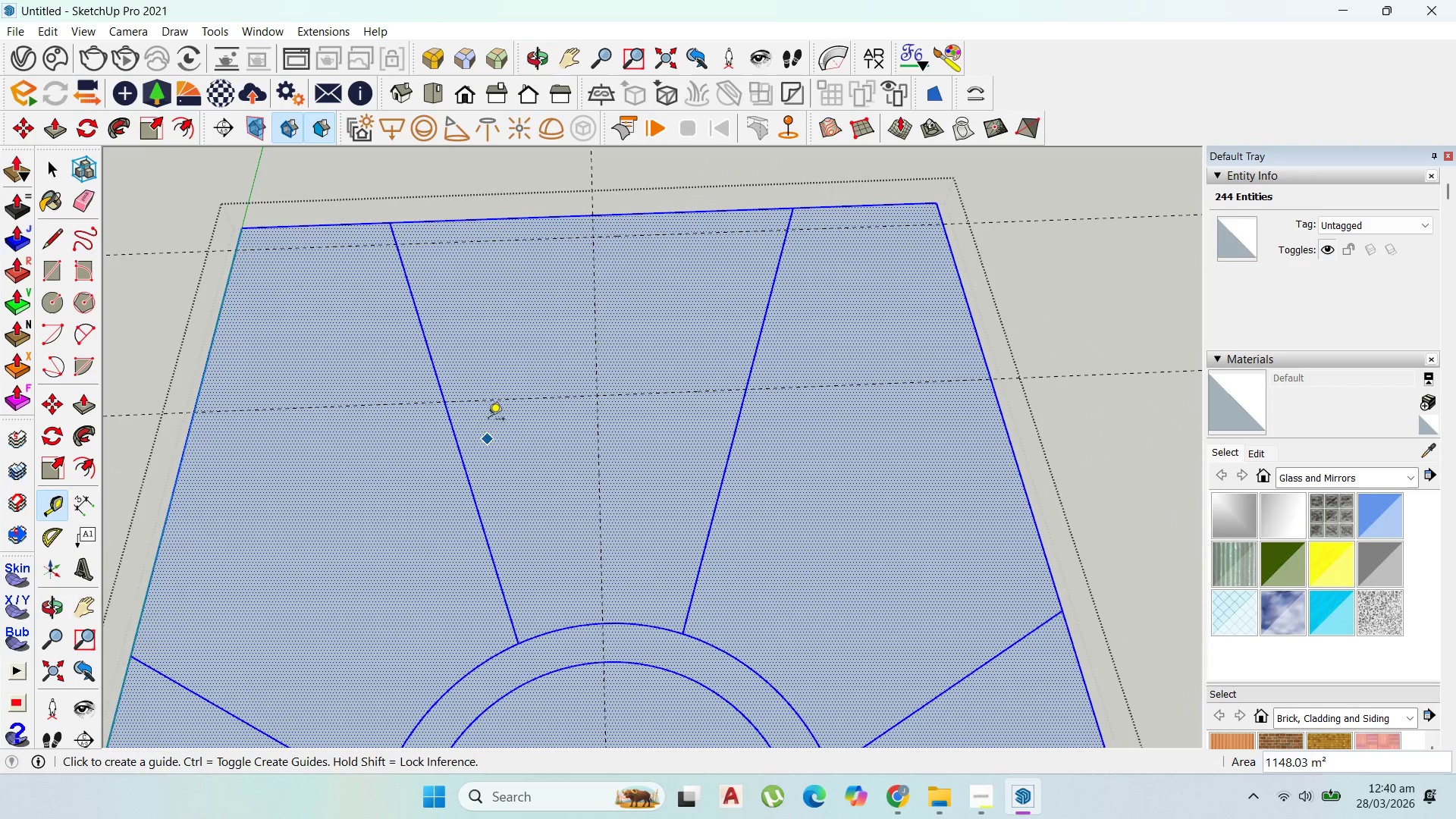 
scroll: coordinate [348, 399], scroll_direction: down, amount: 2.0
 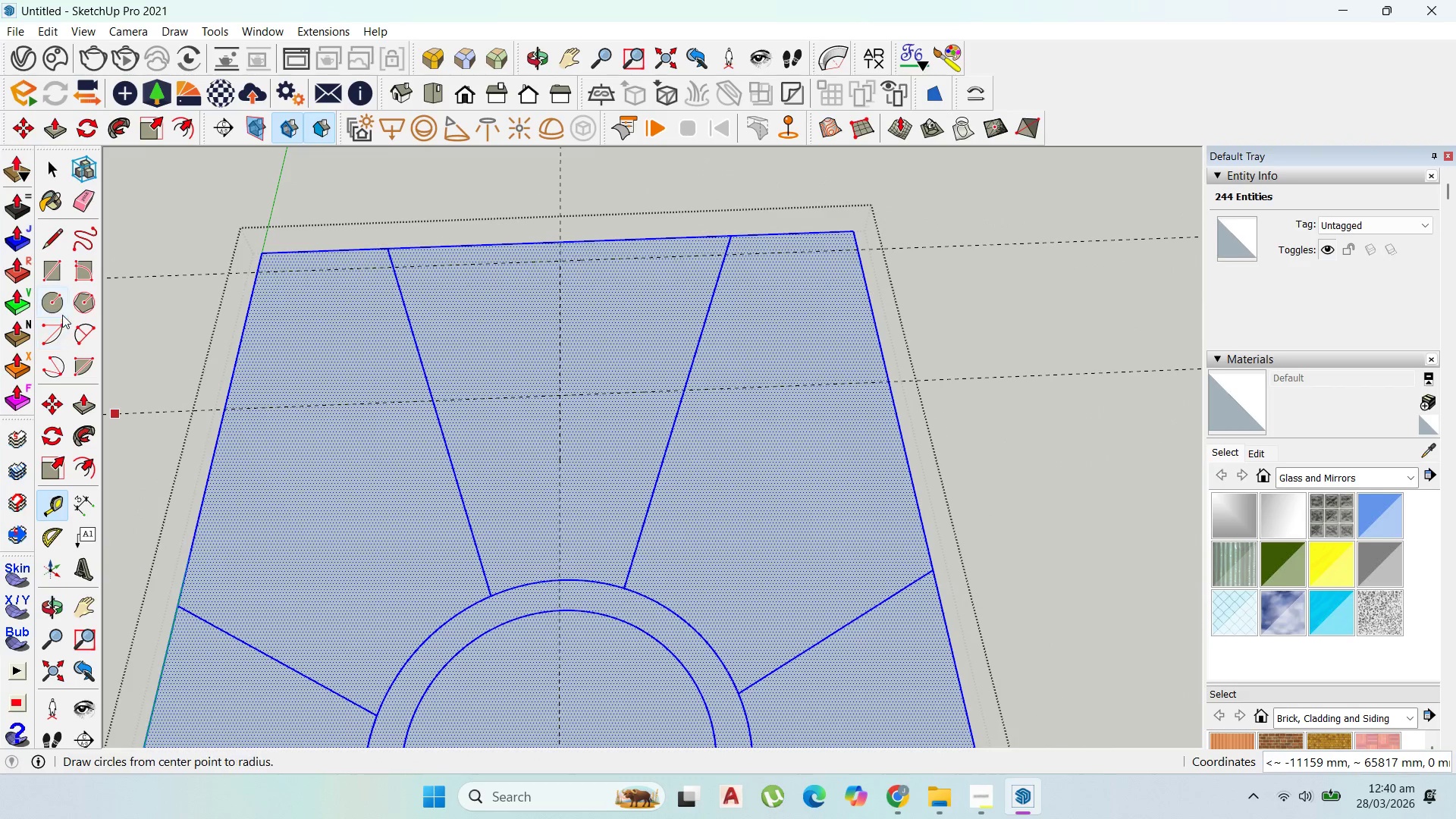 
left_click([55, 303])
 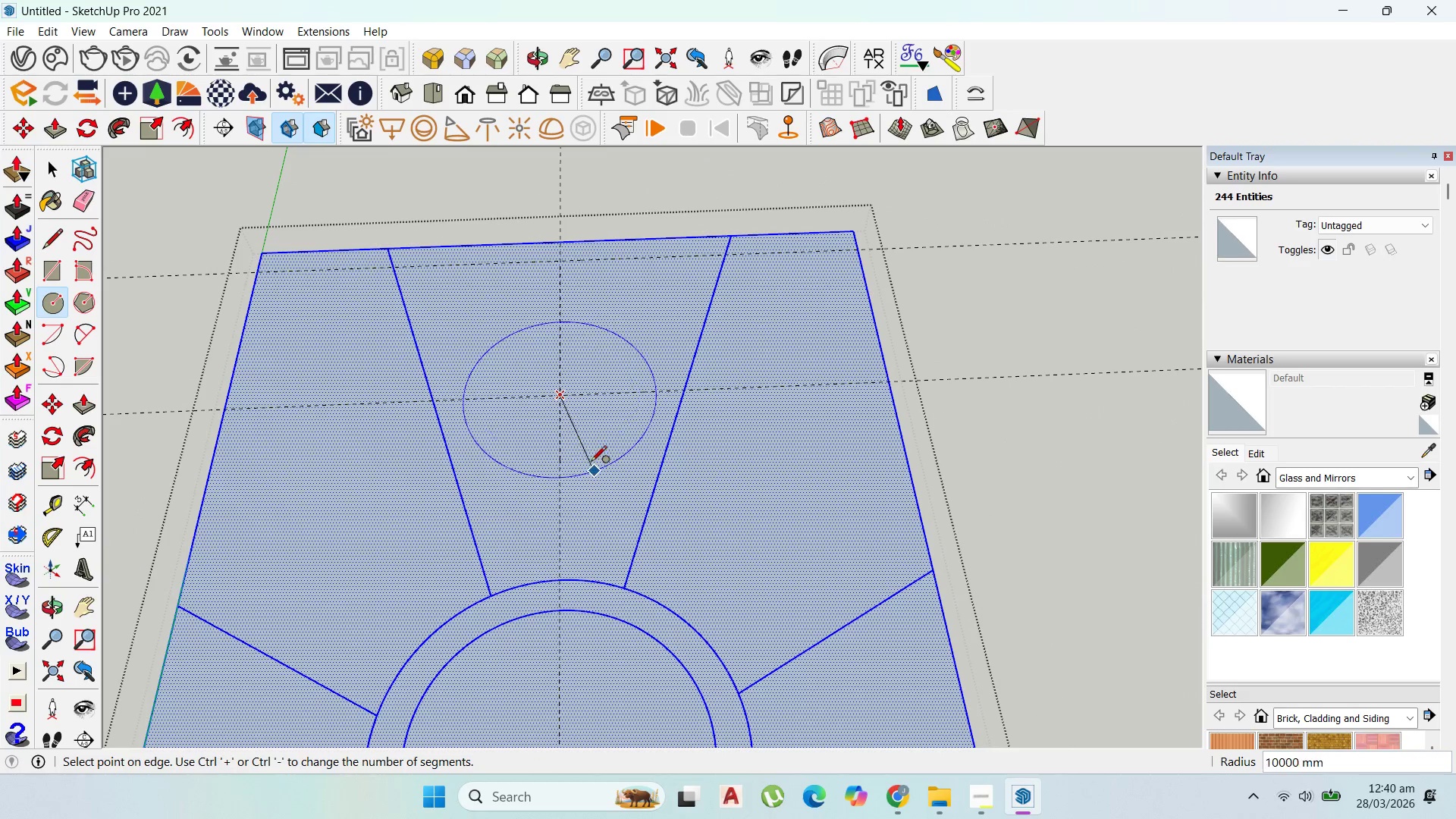 
scroll: coordinate [592, 464], scroll_direction: up, amount: 1.0
 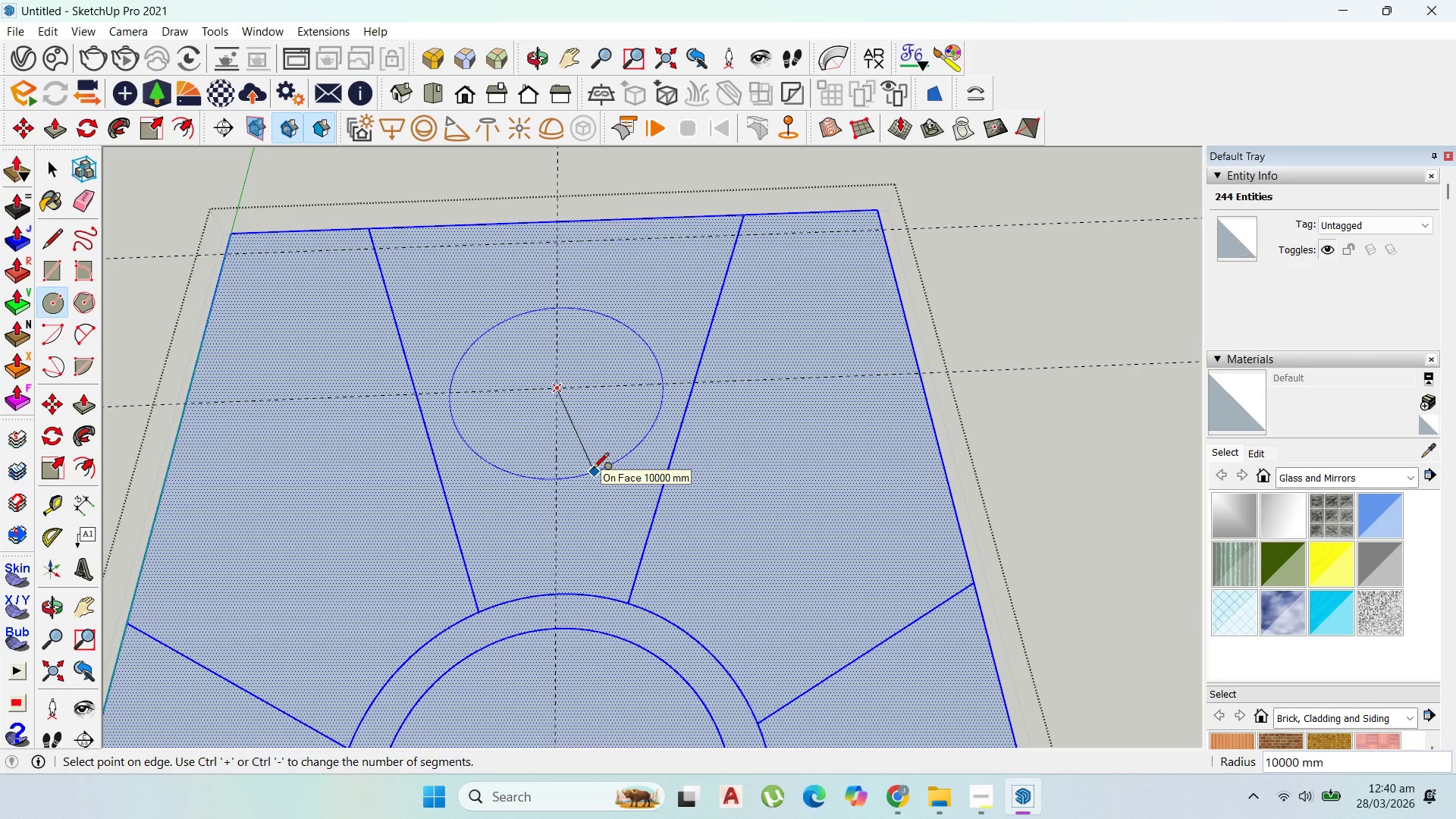 
wait(5.98)
 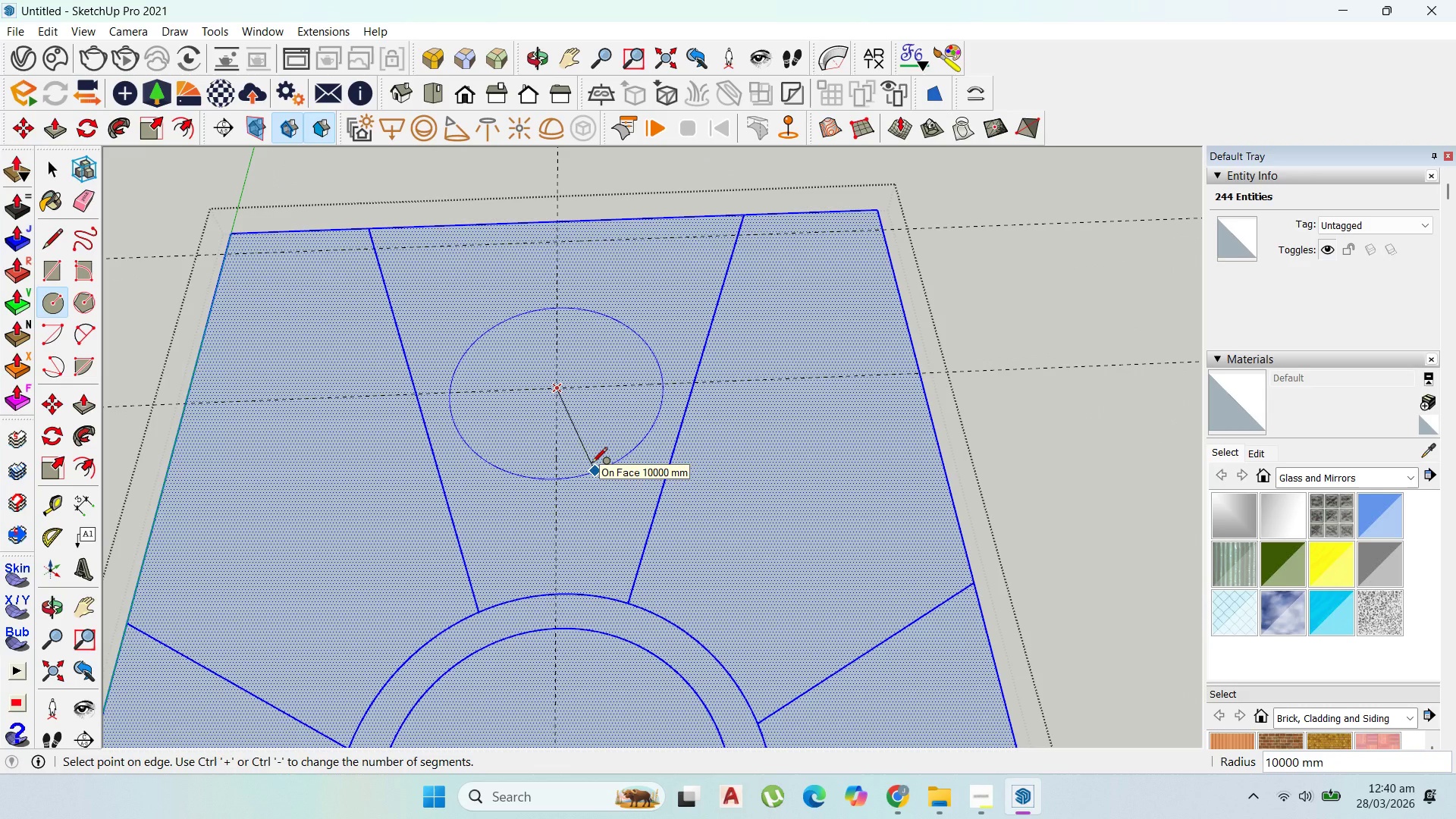 
key(Escape)
 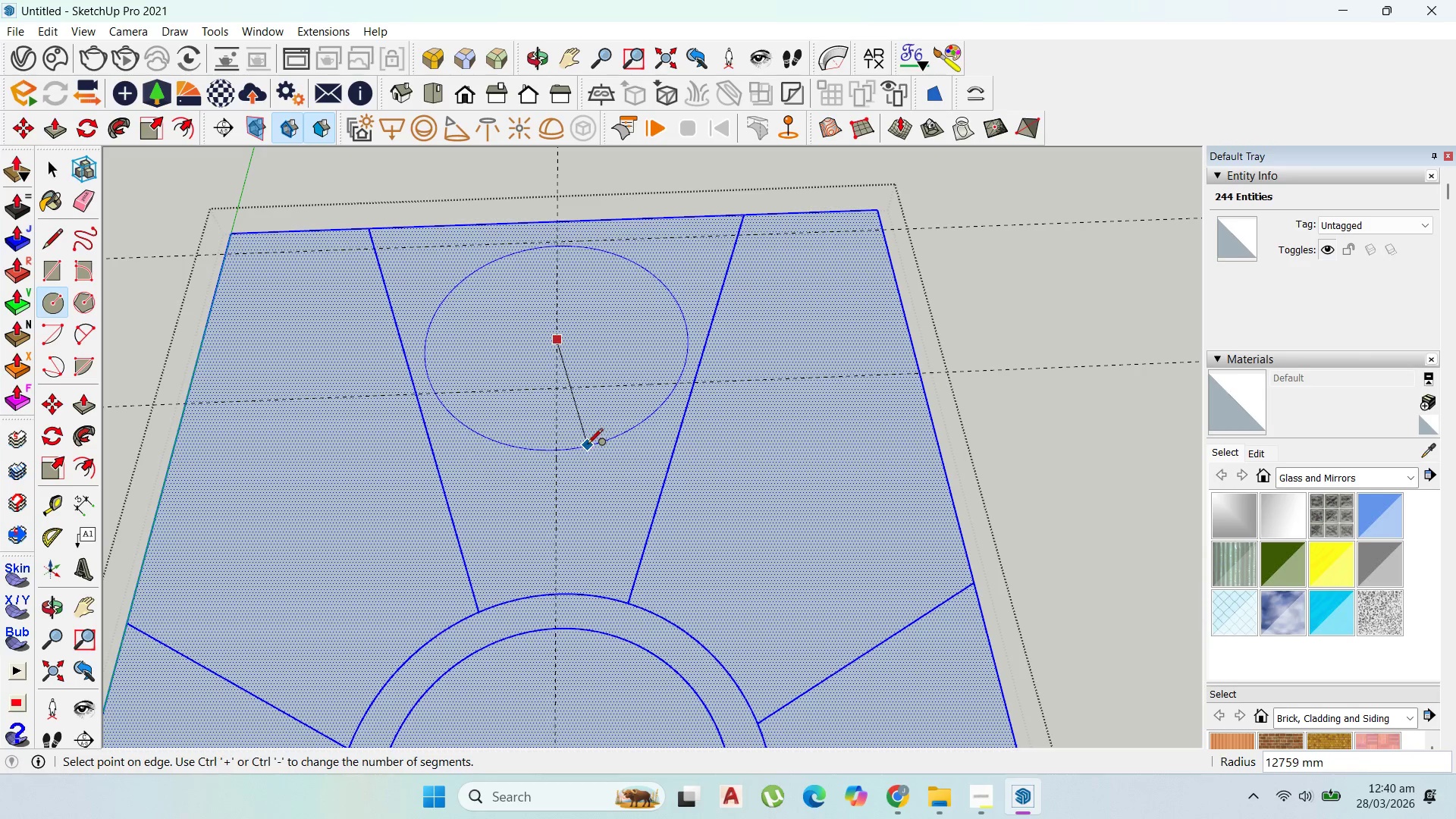 
left_click([587, 444])
 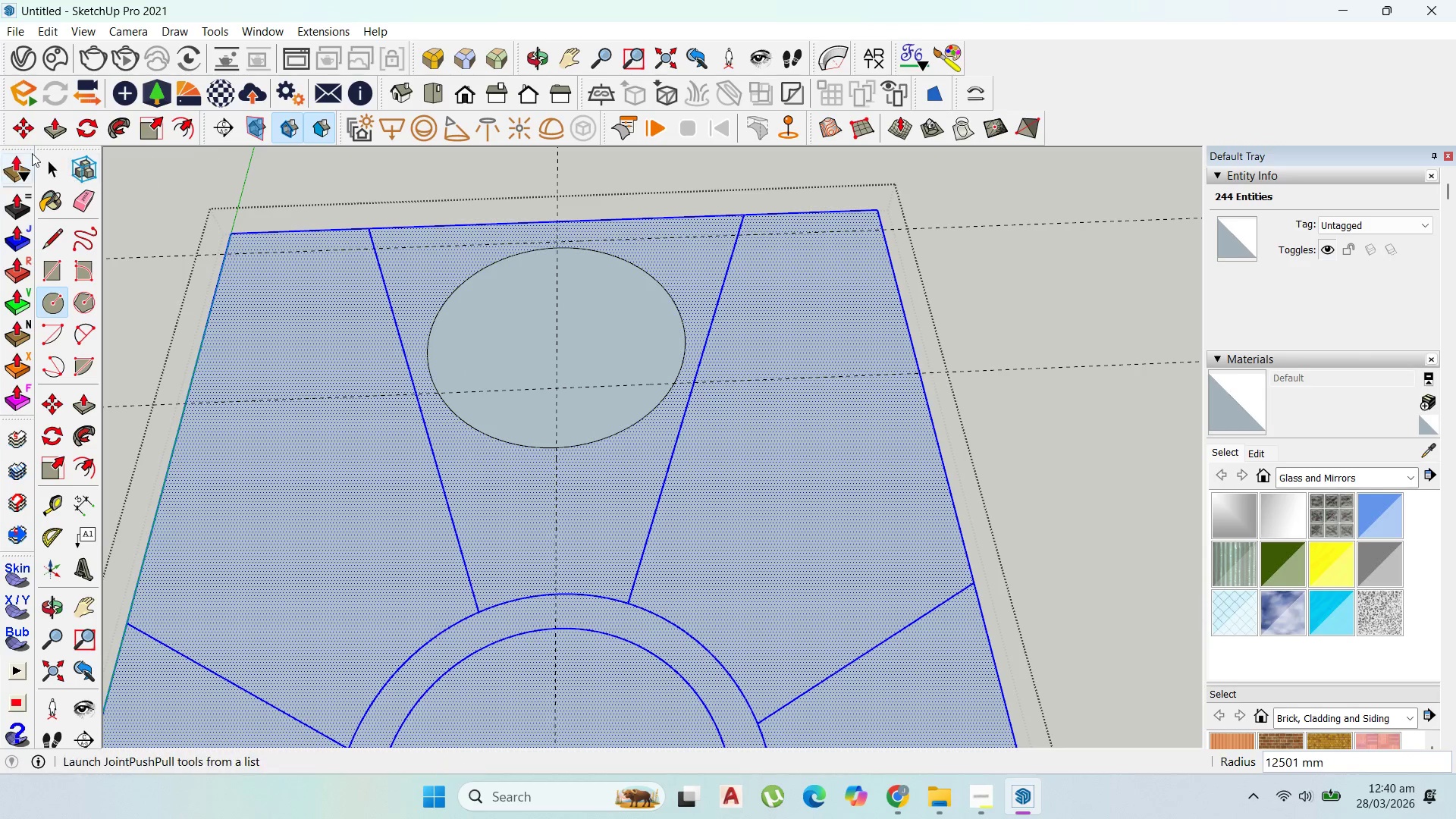 
left_click([39, 168])
 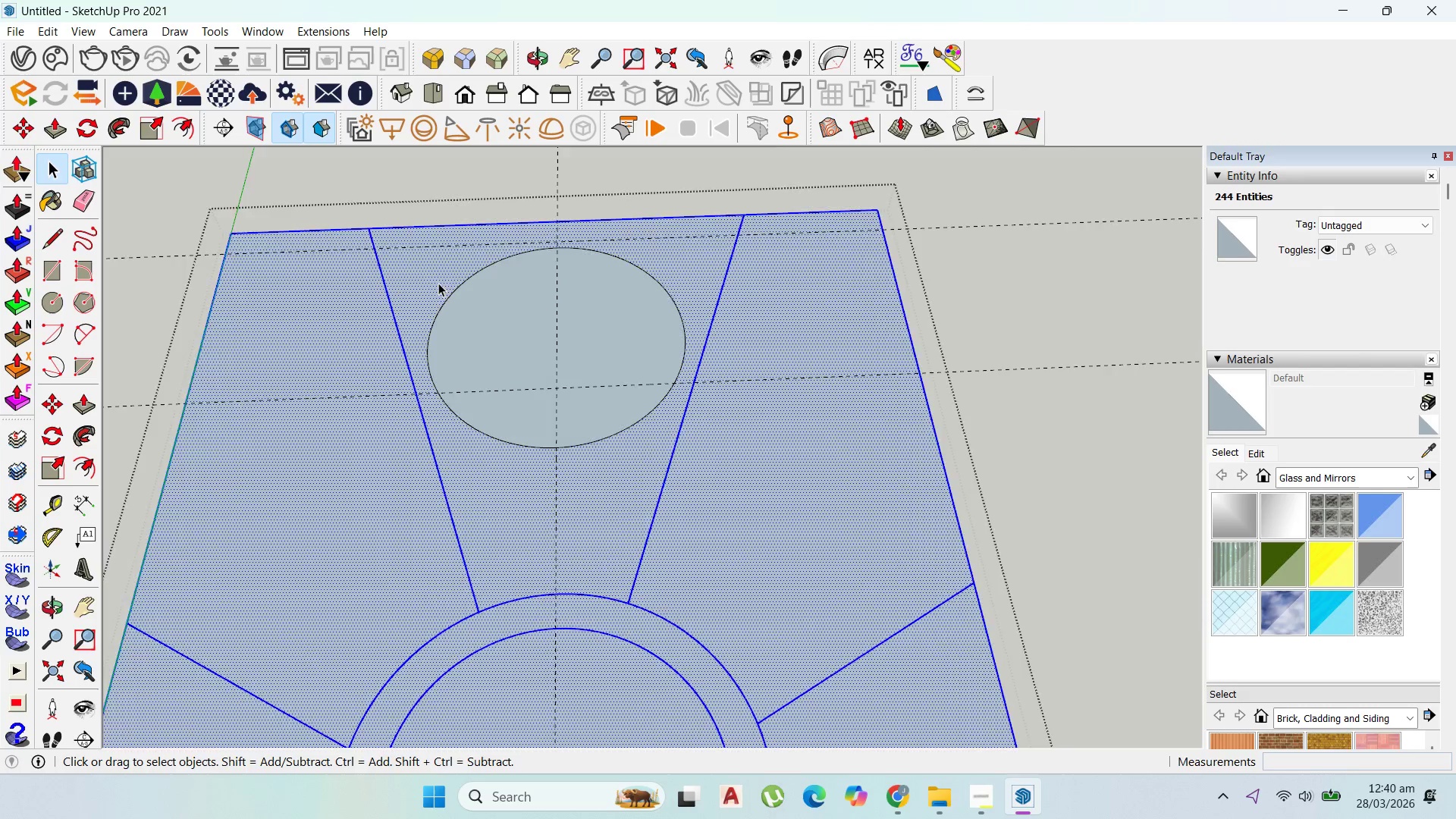 
scroll: coordinate [653, 350], scroll_direction: down, amount: 5.0
 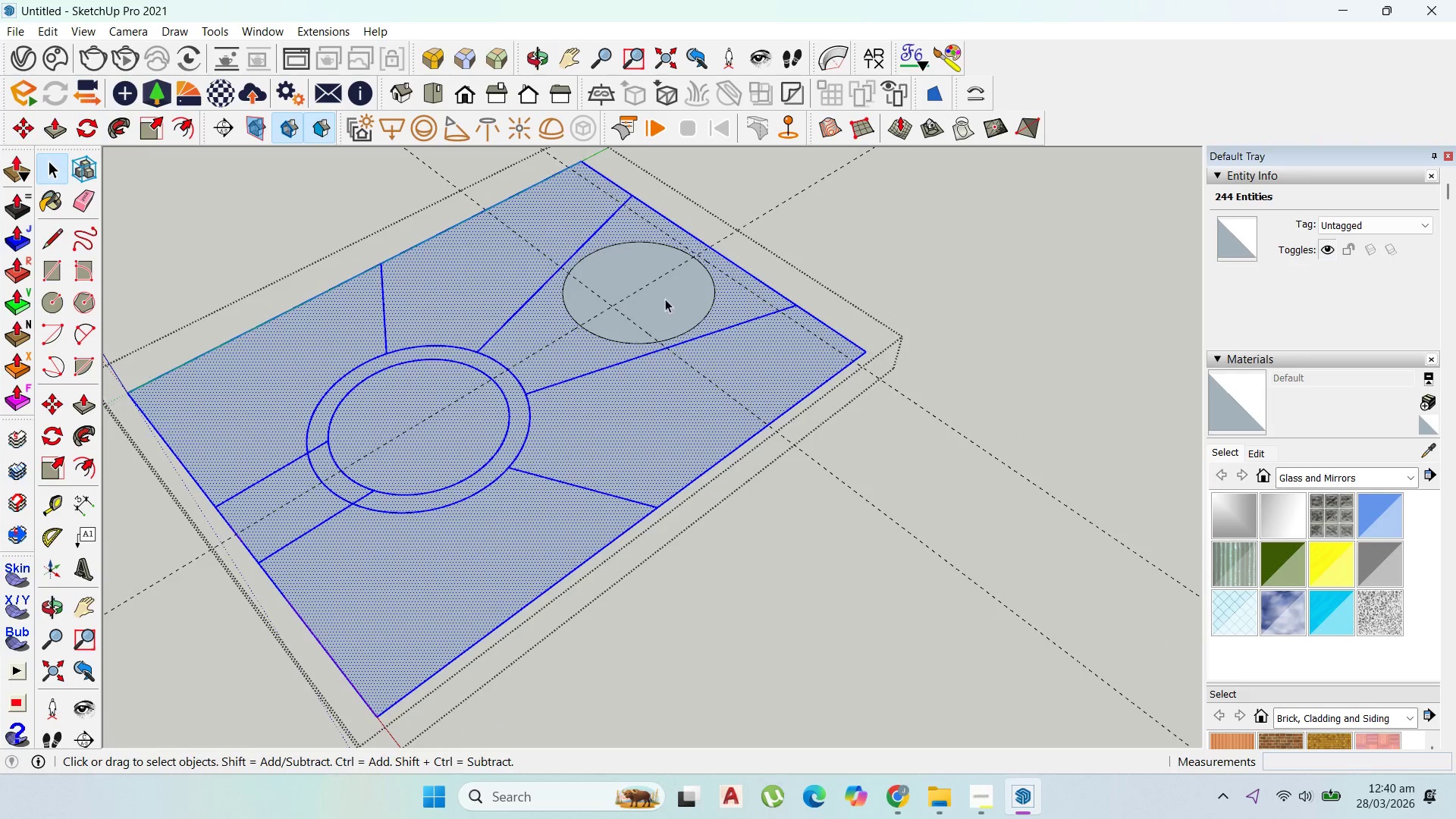 
double_click([686, 283])
 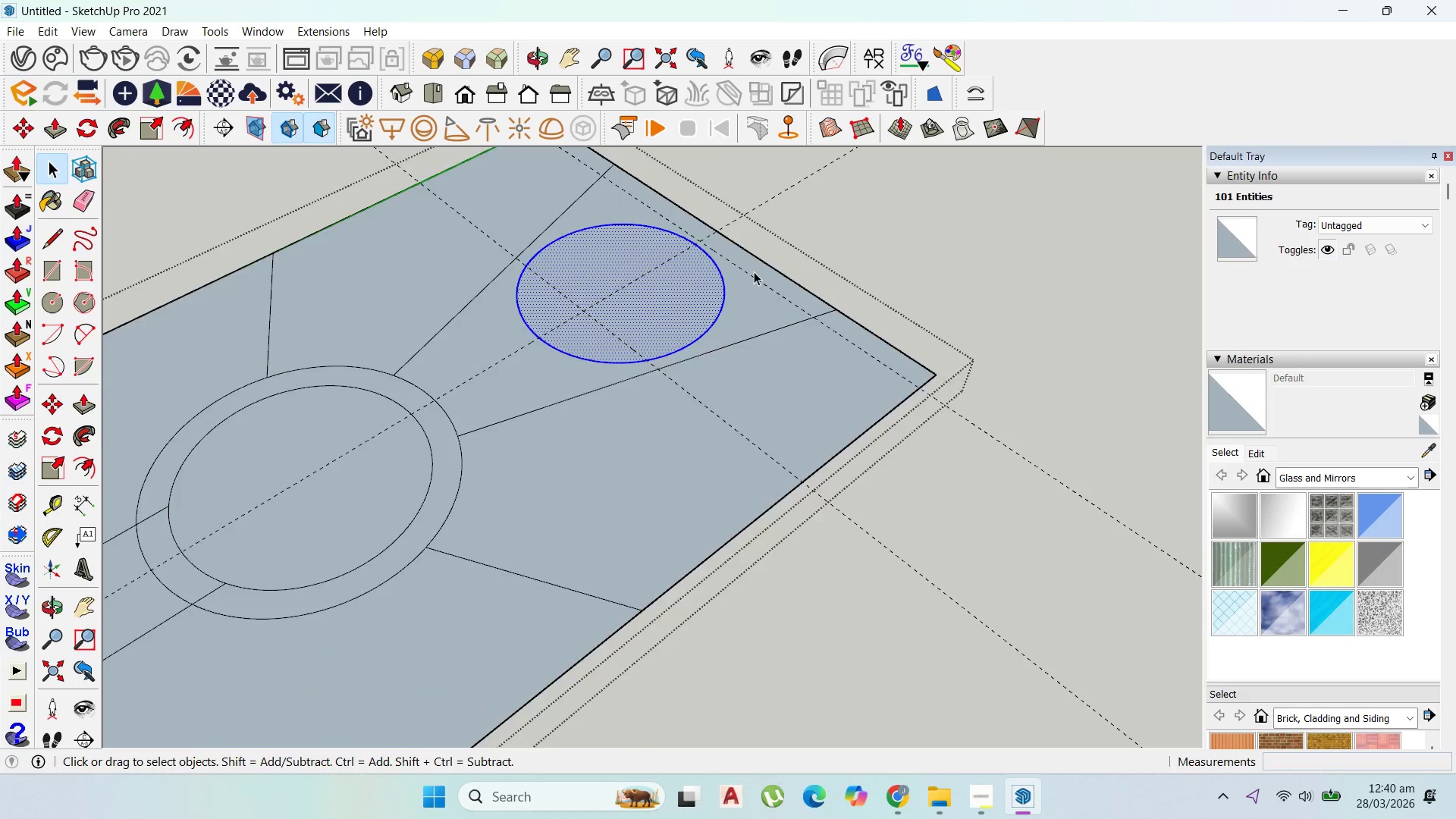 
scroll: coordinate [628, 239], scroll_direction: up, amount: 10.0
 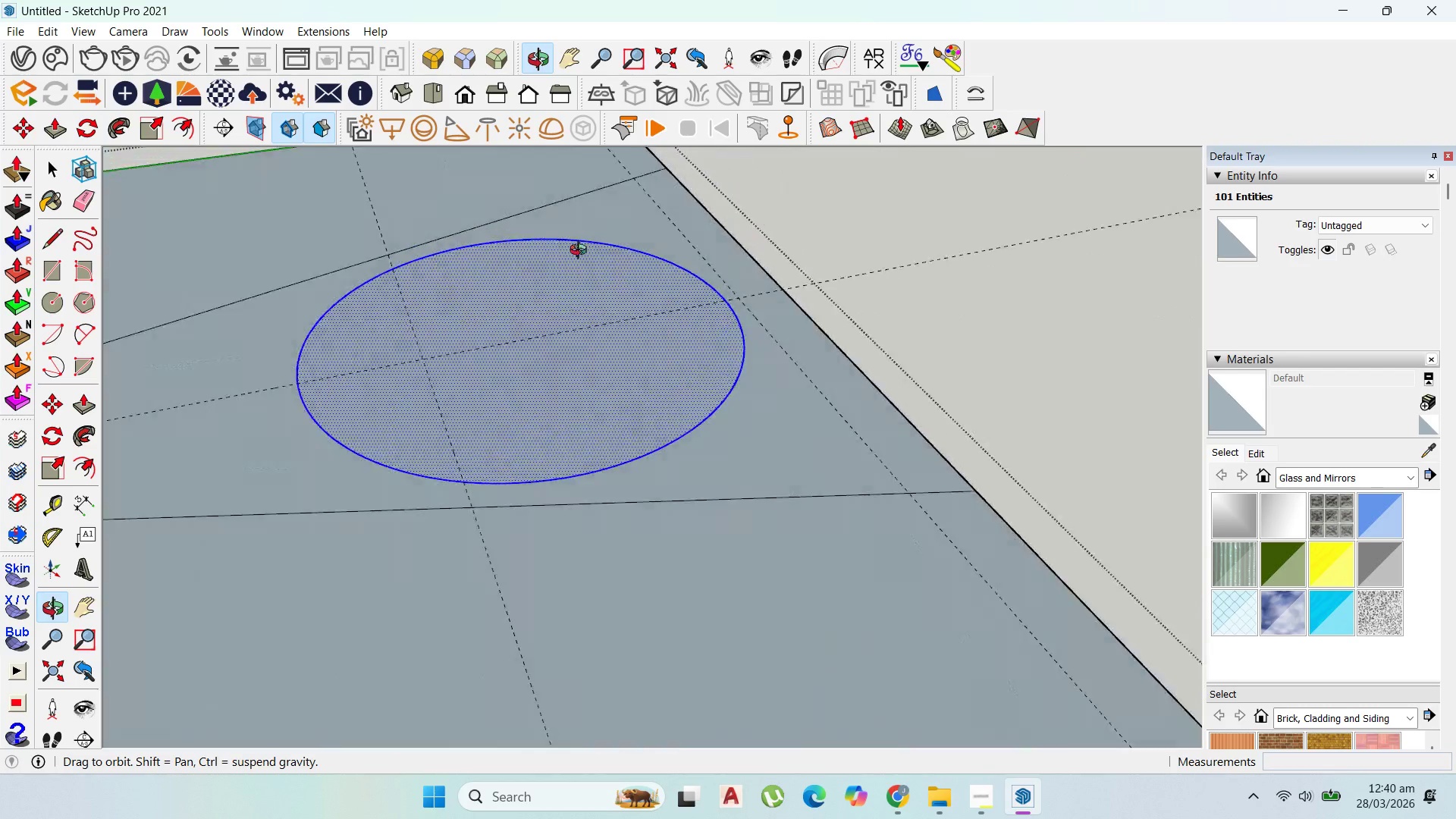 
scroll: coordinate [833, 257], scroll_direction: down, amount: 3.0
 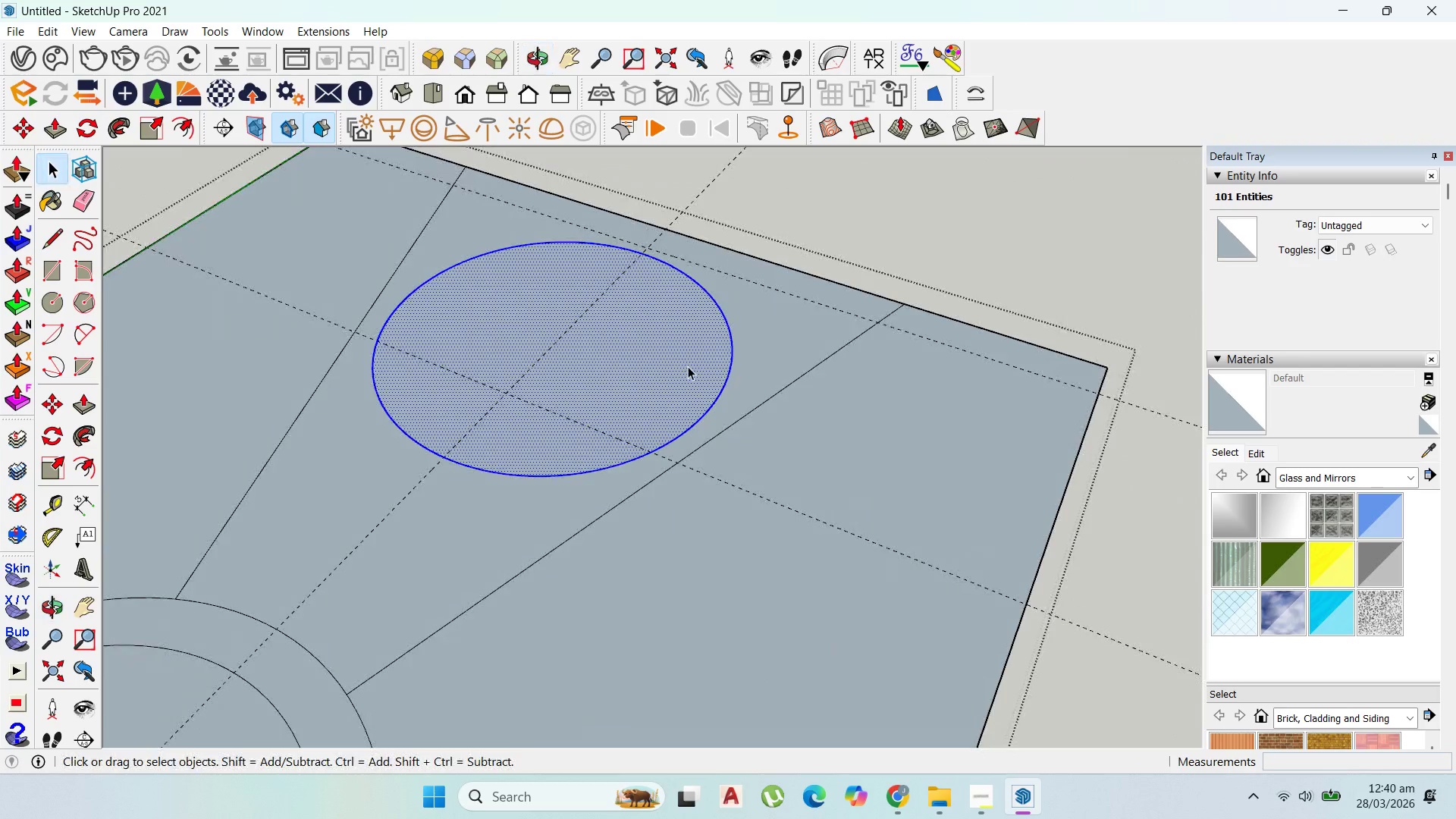 
double_click([687, 366])
 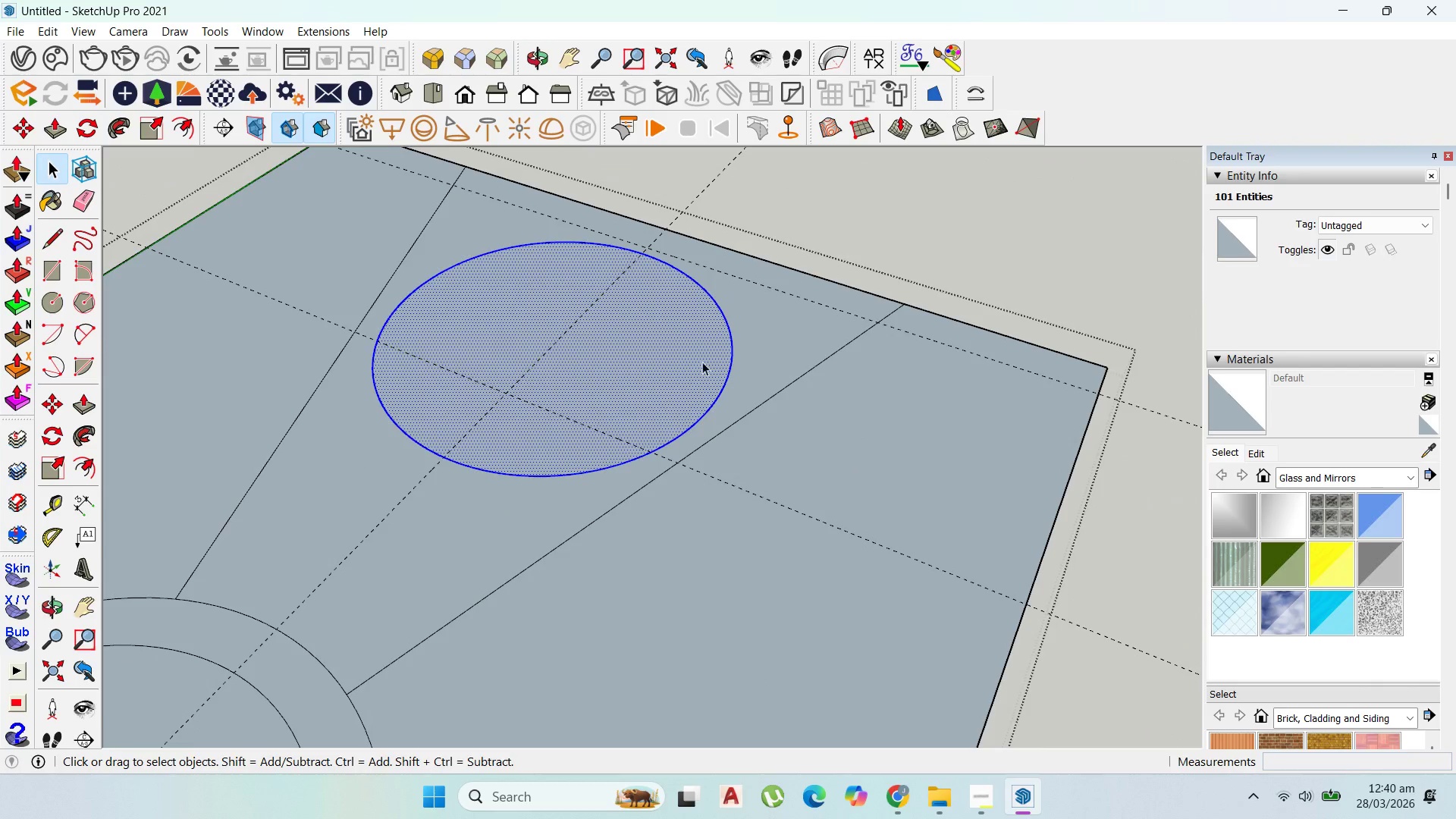 
scroll: coordinate [564, 297], scroll_direction: up, amount: 7.0
 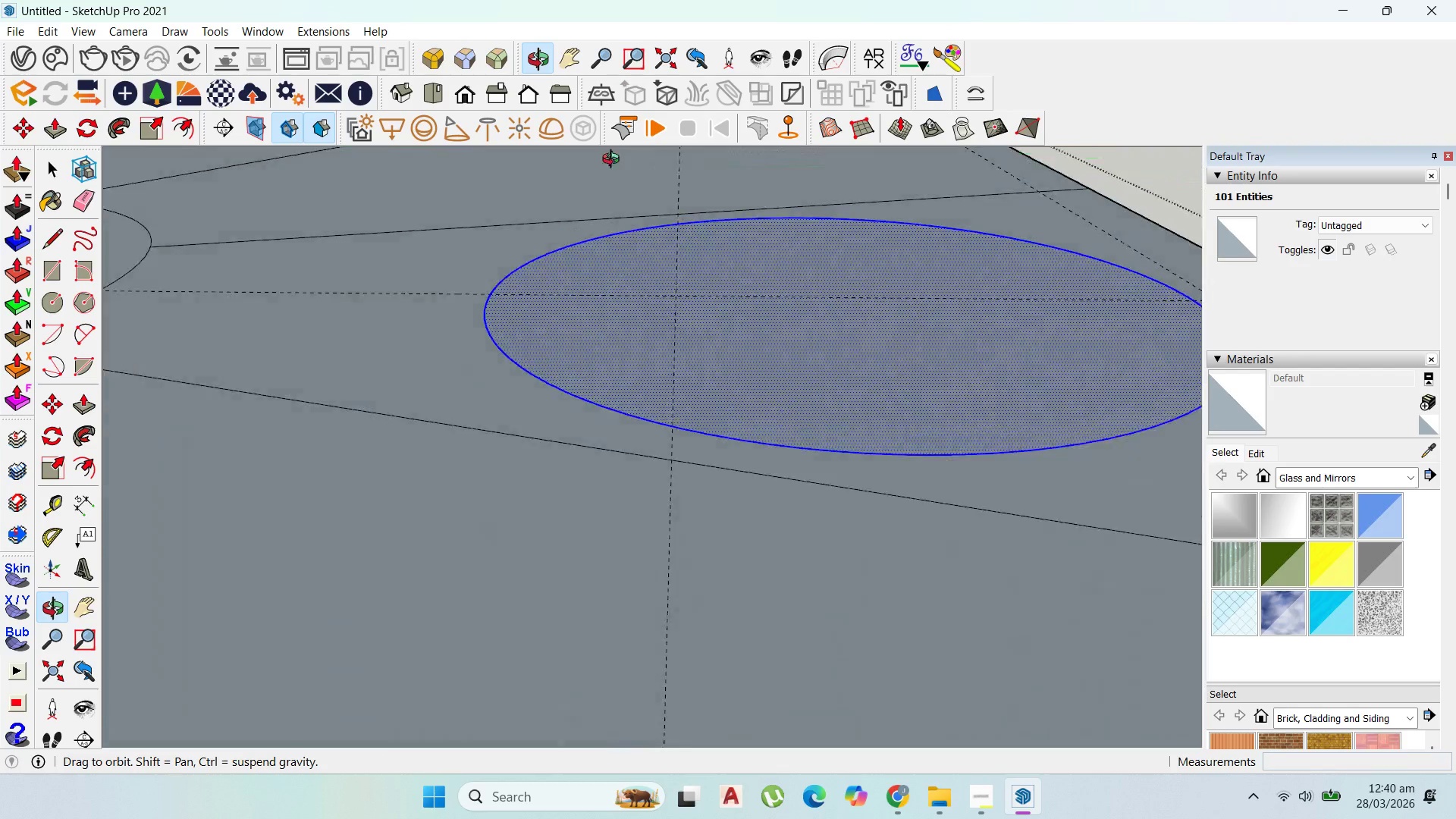 
scroll: coordinate [607, 353], scroll_direction: down, amount: 10.0
 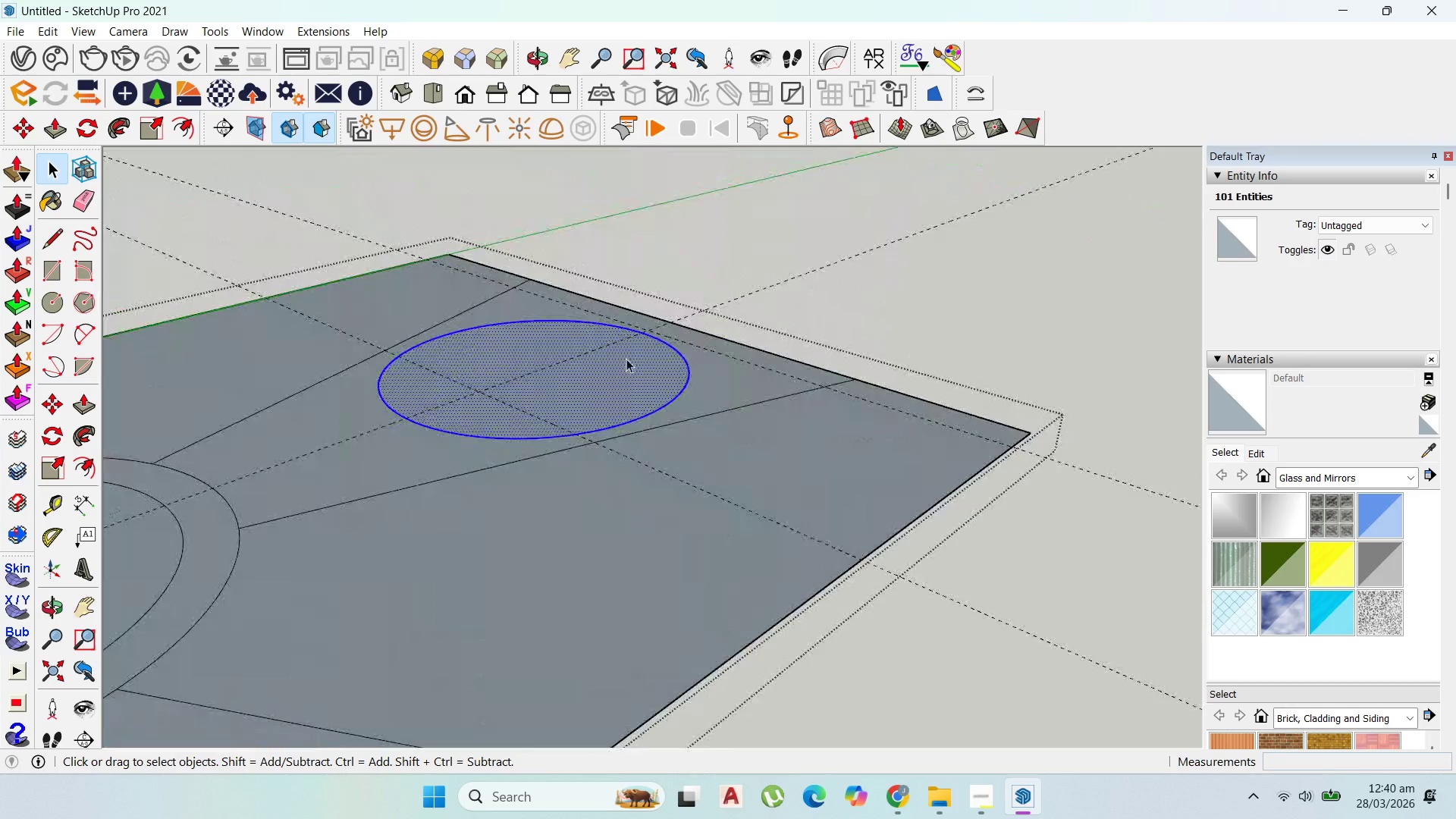 
scroll: coordinate [505, 419], scroll_direction: up, amount: 9.0
 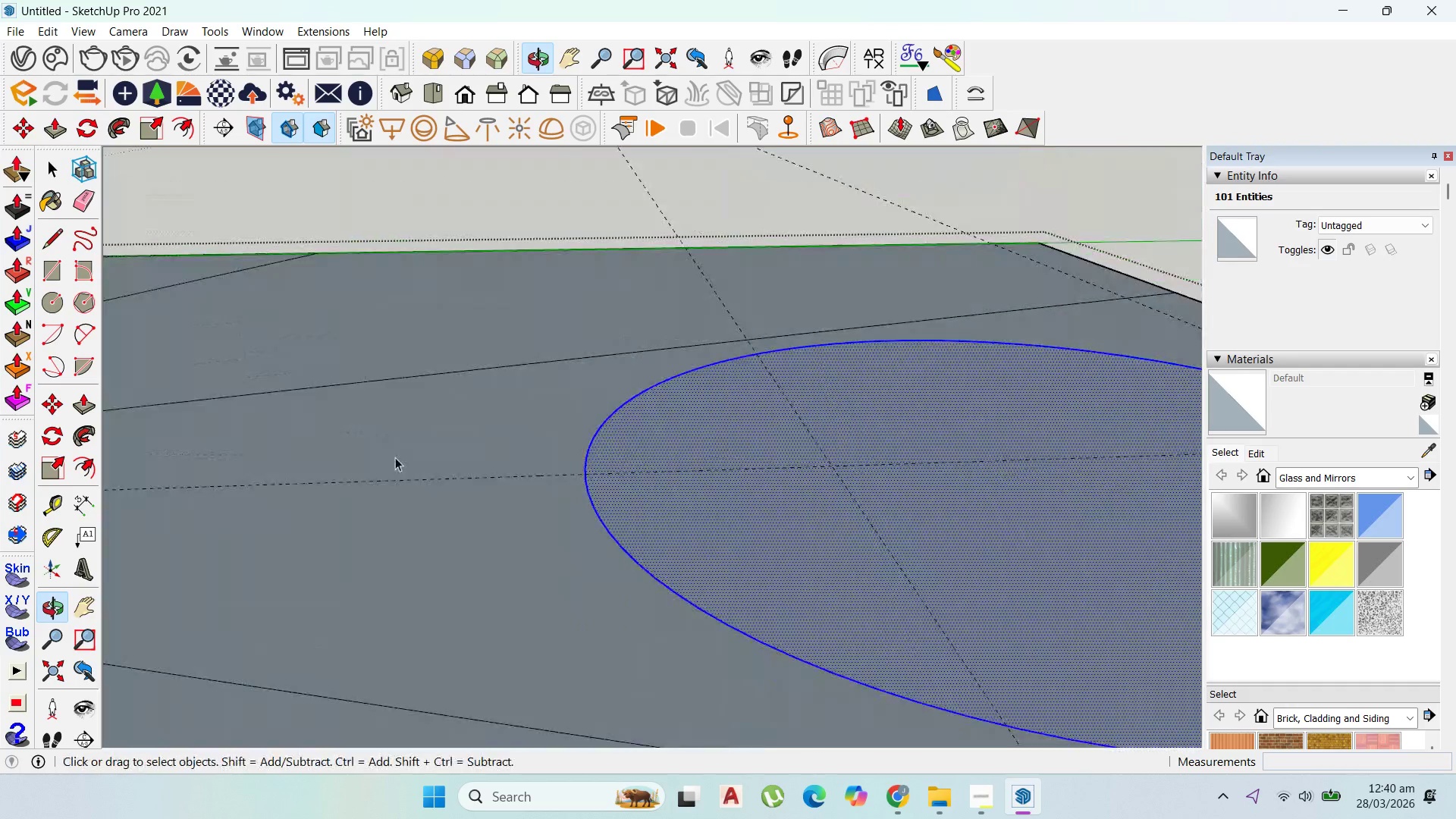 
scroll: coordinate [735, 472], scroll_direction: down, amount: 5.0
 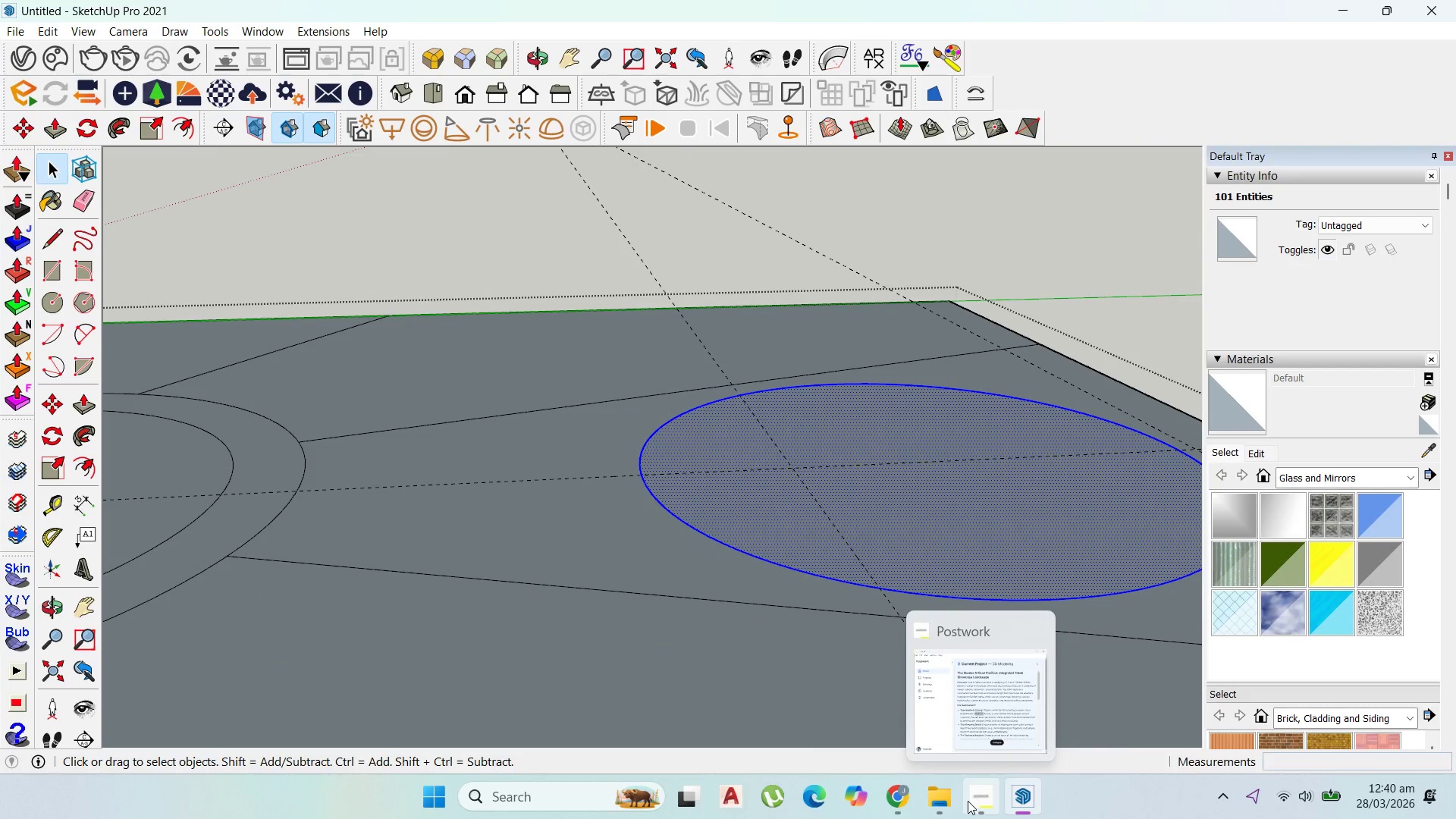 
left_click([968, 799])